 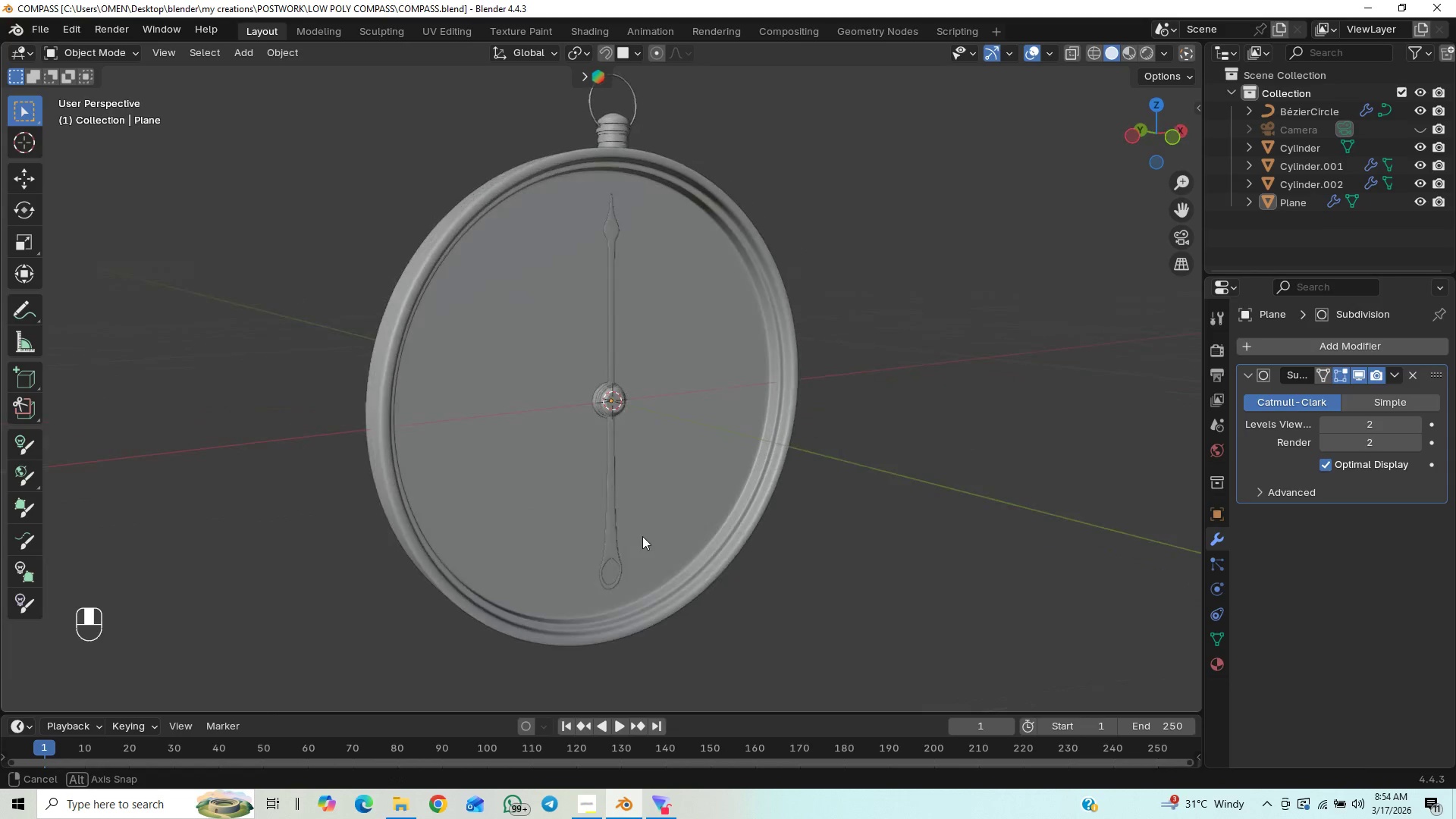 
scroll: coordinate [673, 485], scroll_direction: down, amount: 1.0
 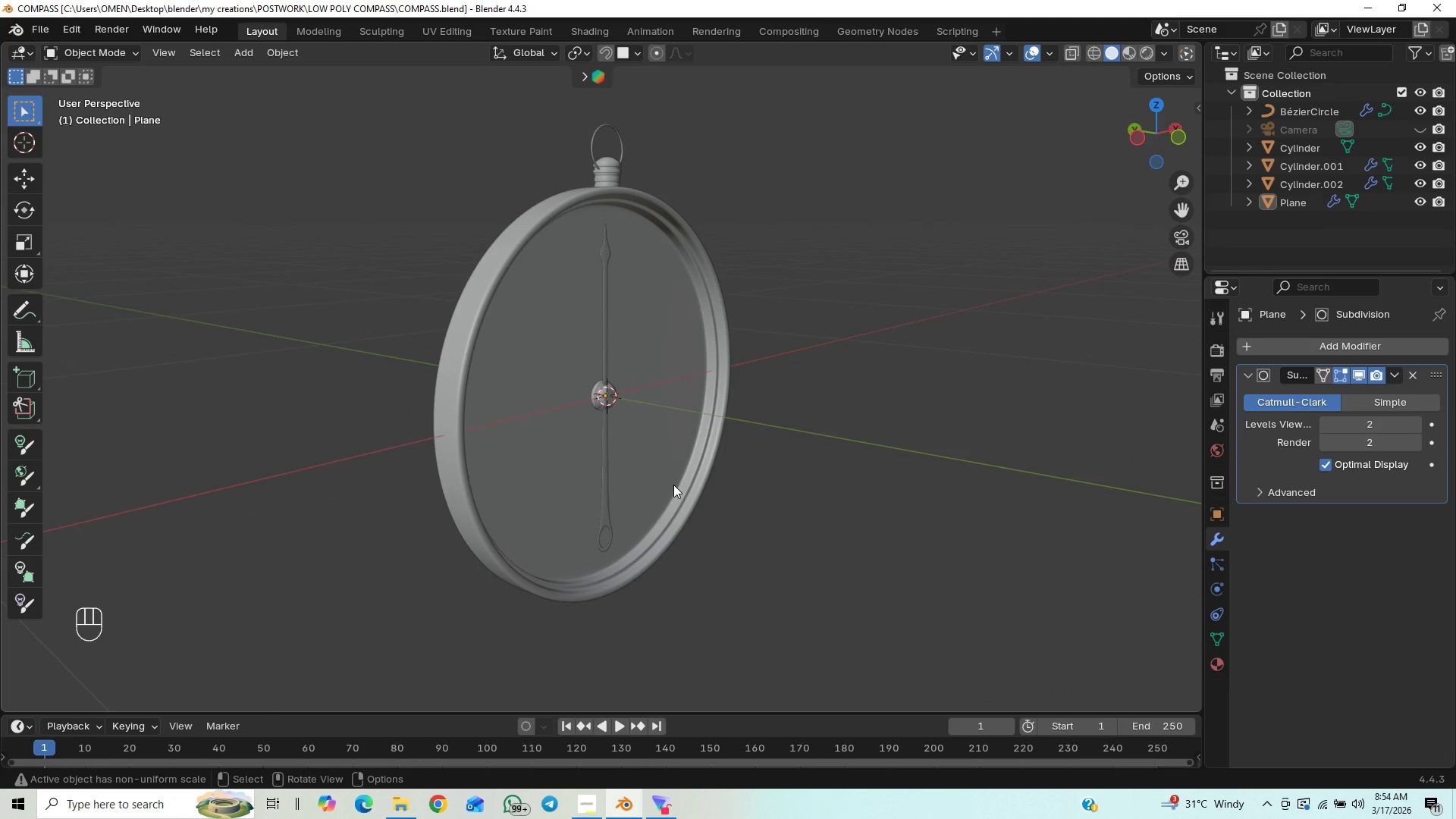 
scroll: coordinate [670, 468], scroll_direction: up, amount: 7.0
 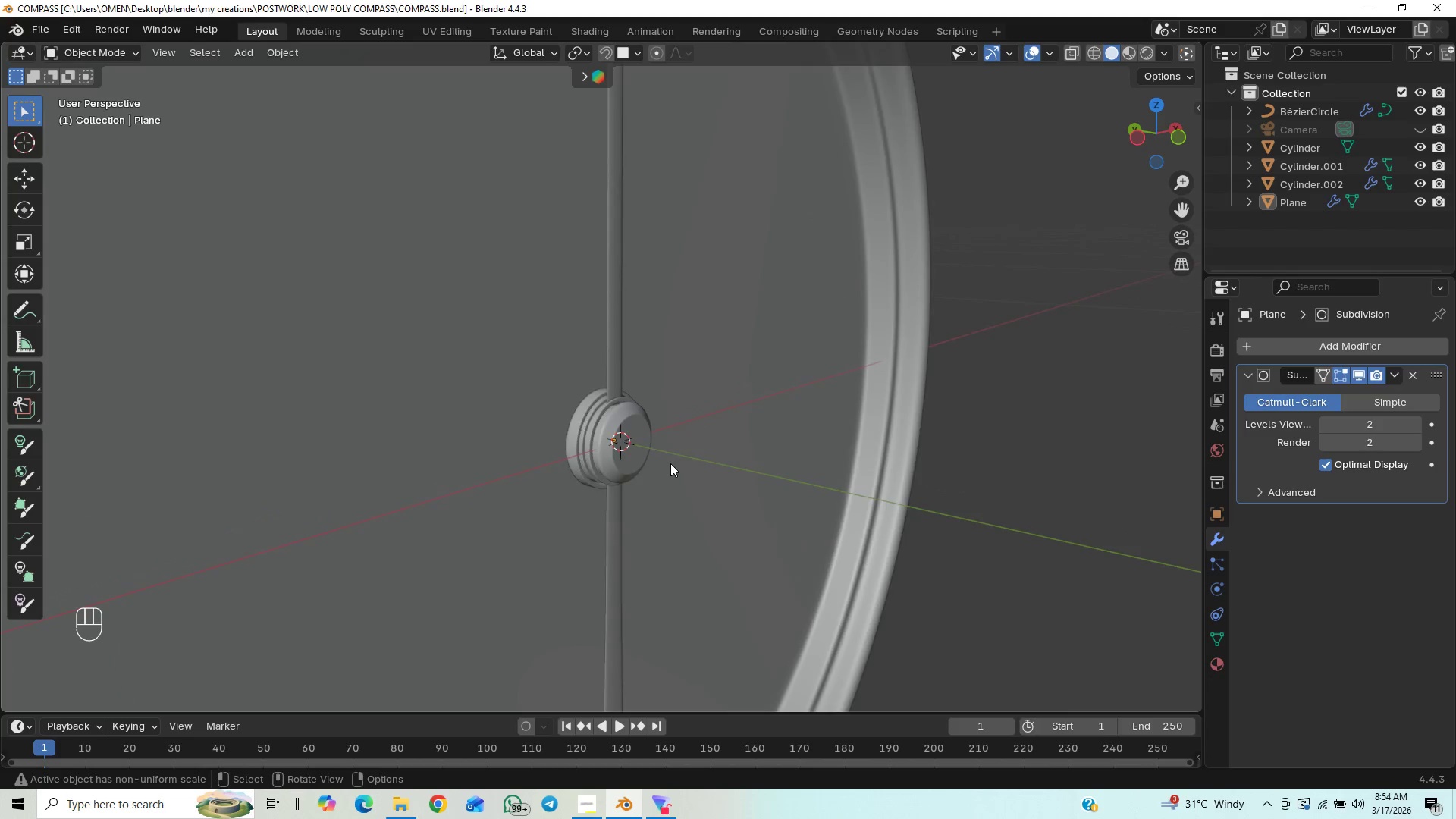 
scroll: coordinate [670, 463], scroll_direction: down, amount: 7.0
 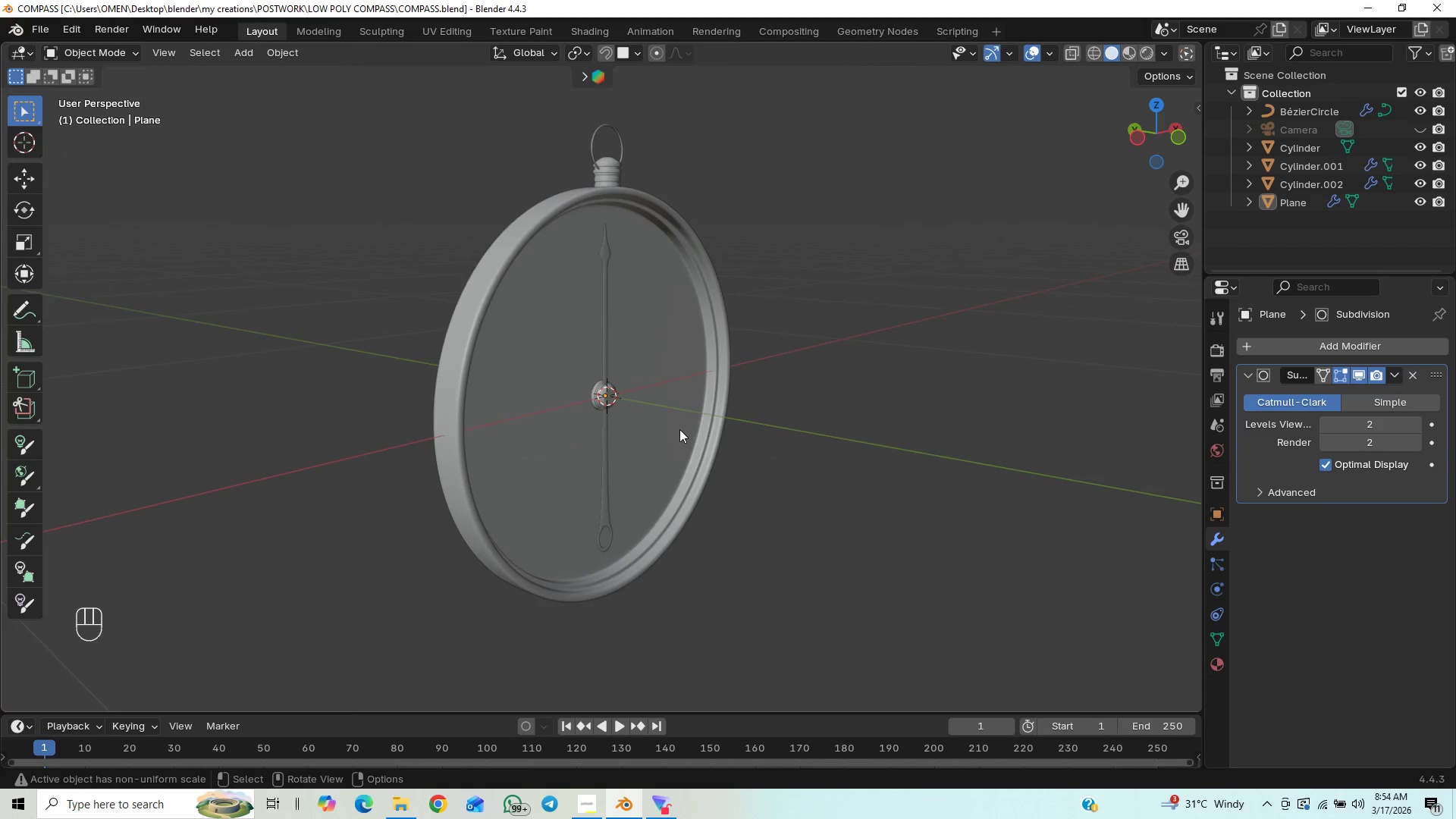 
hold_key(key=ShiftLeft, duration=0.78)
 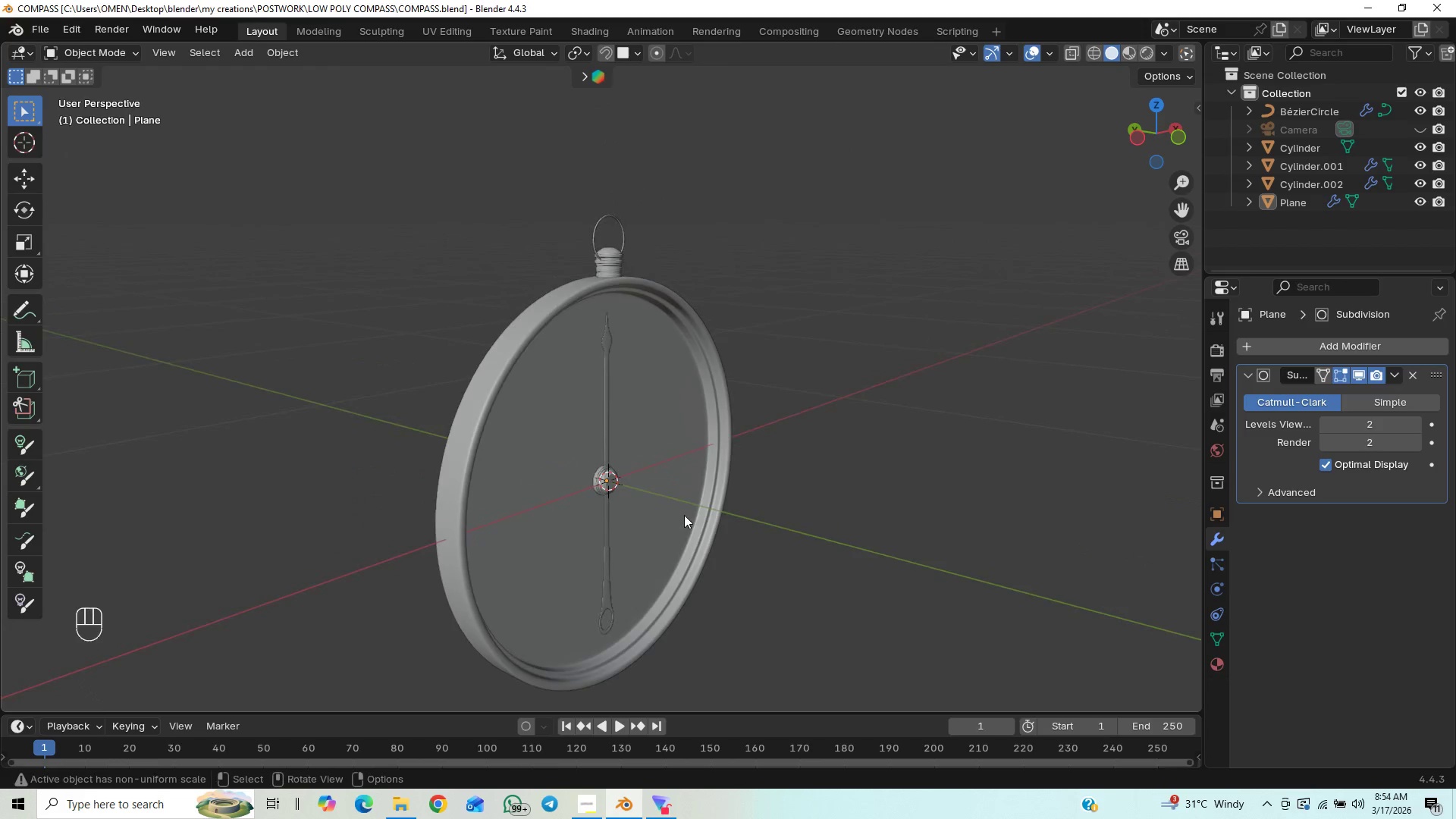 
middle_click([684, 515])
 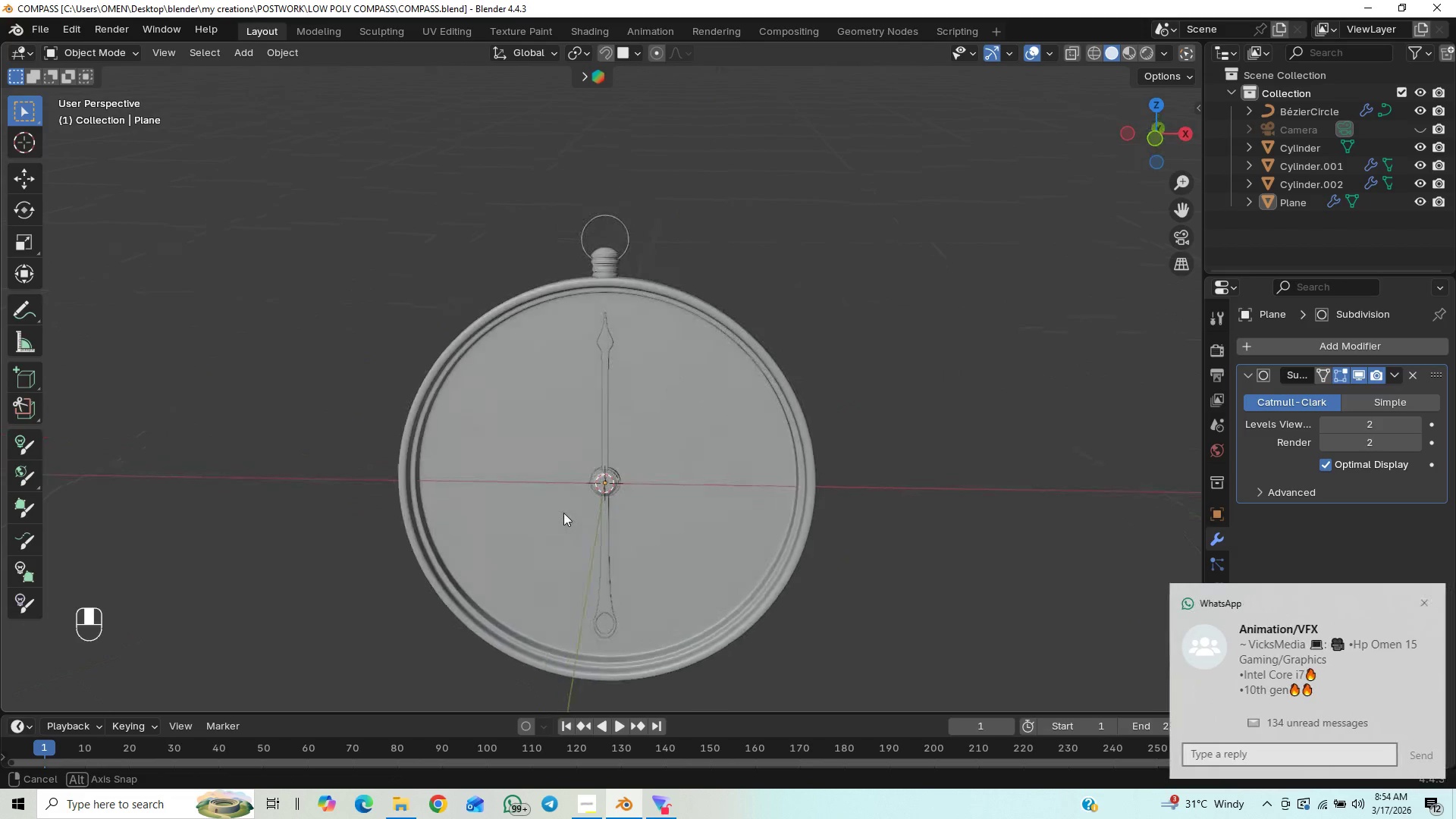 
scroll: coordinate [566, 513], scroll_direction: up, amount: 1.0
 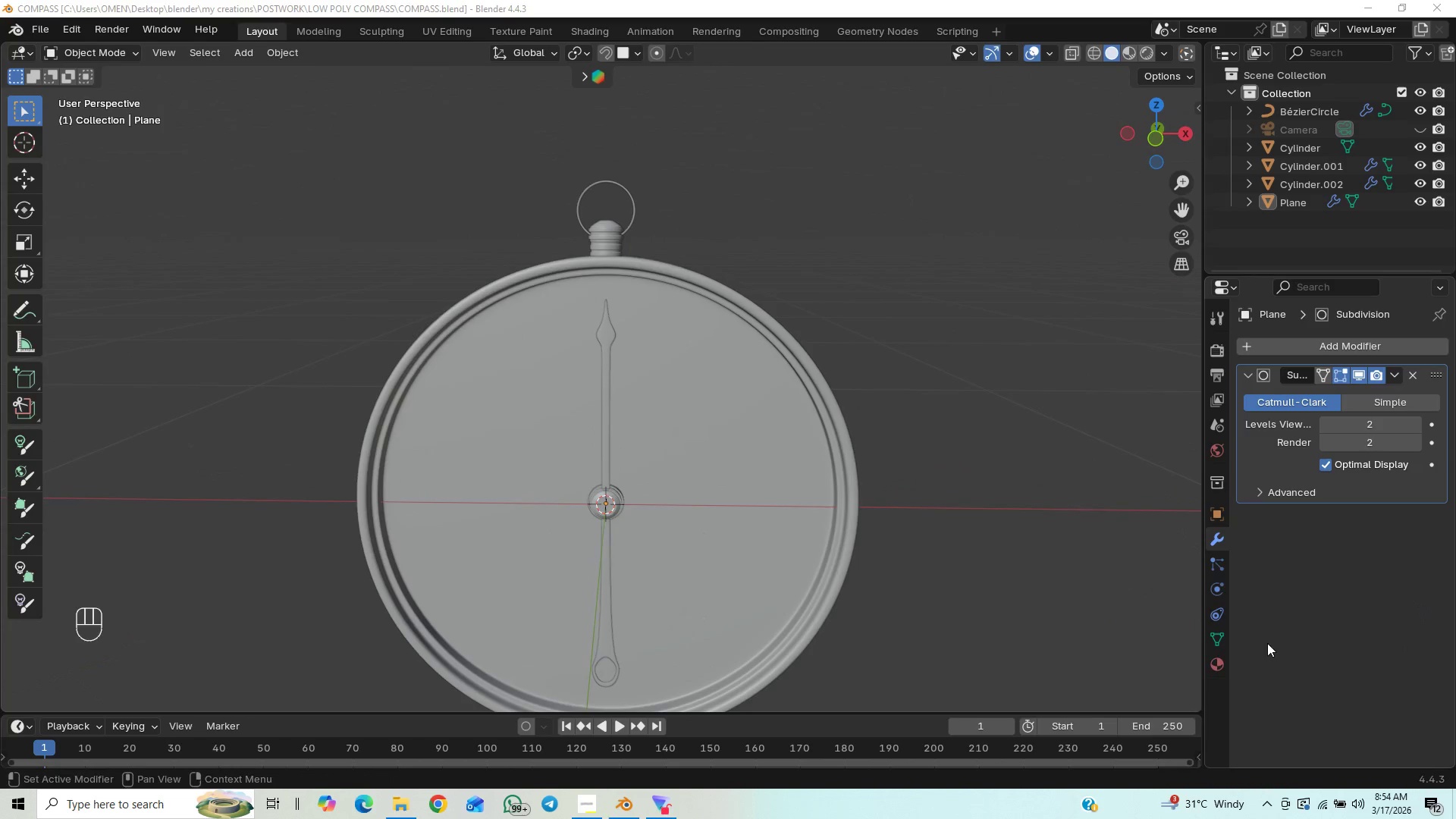 
key(Control+S)
 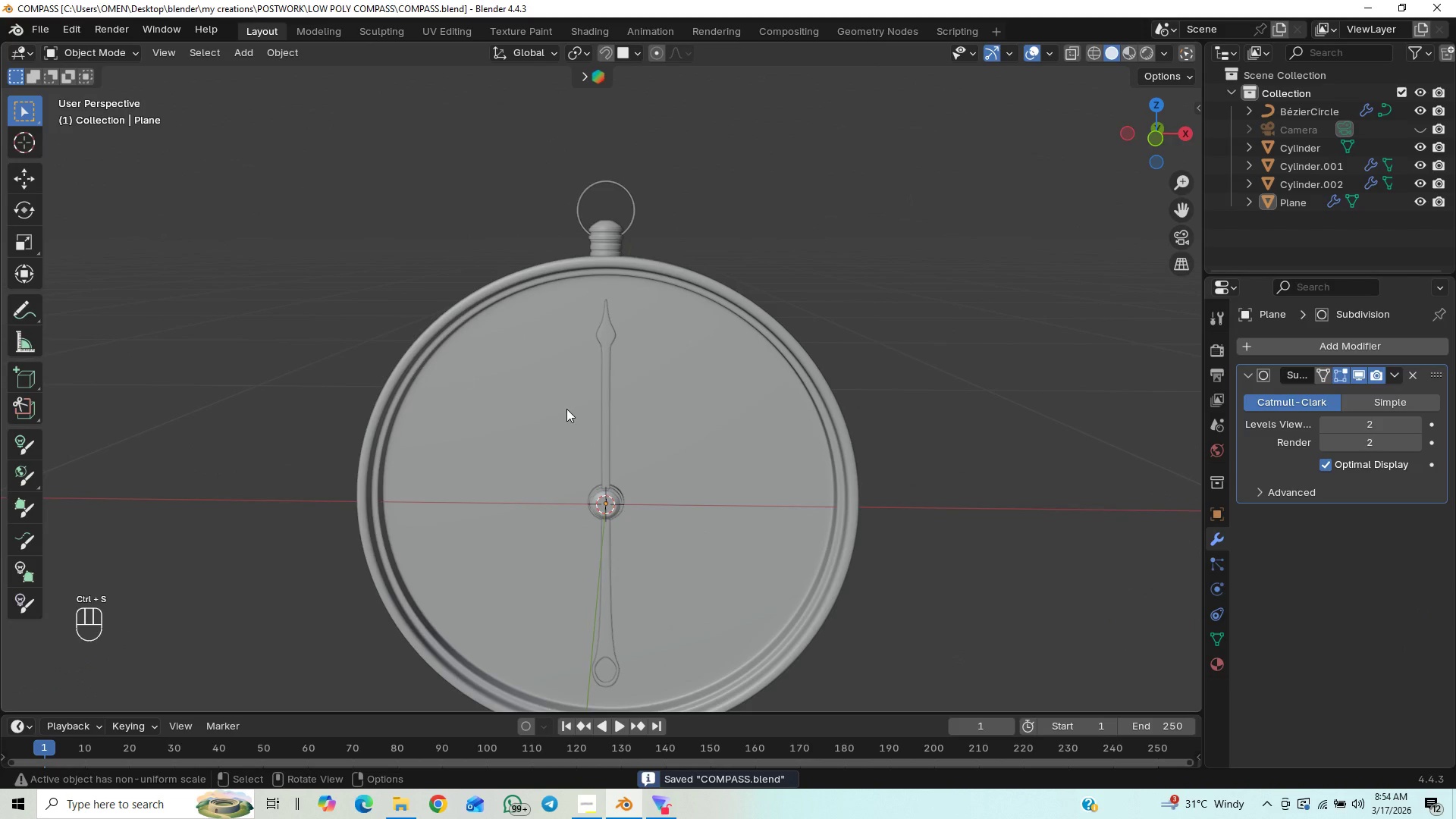 
hold_key(key=ShiftLeft, duration=0.89)
 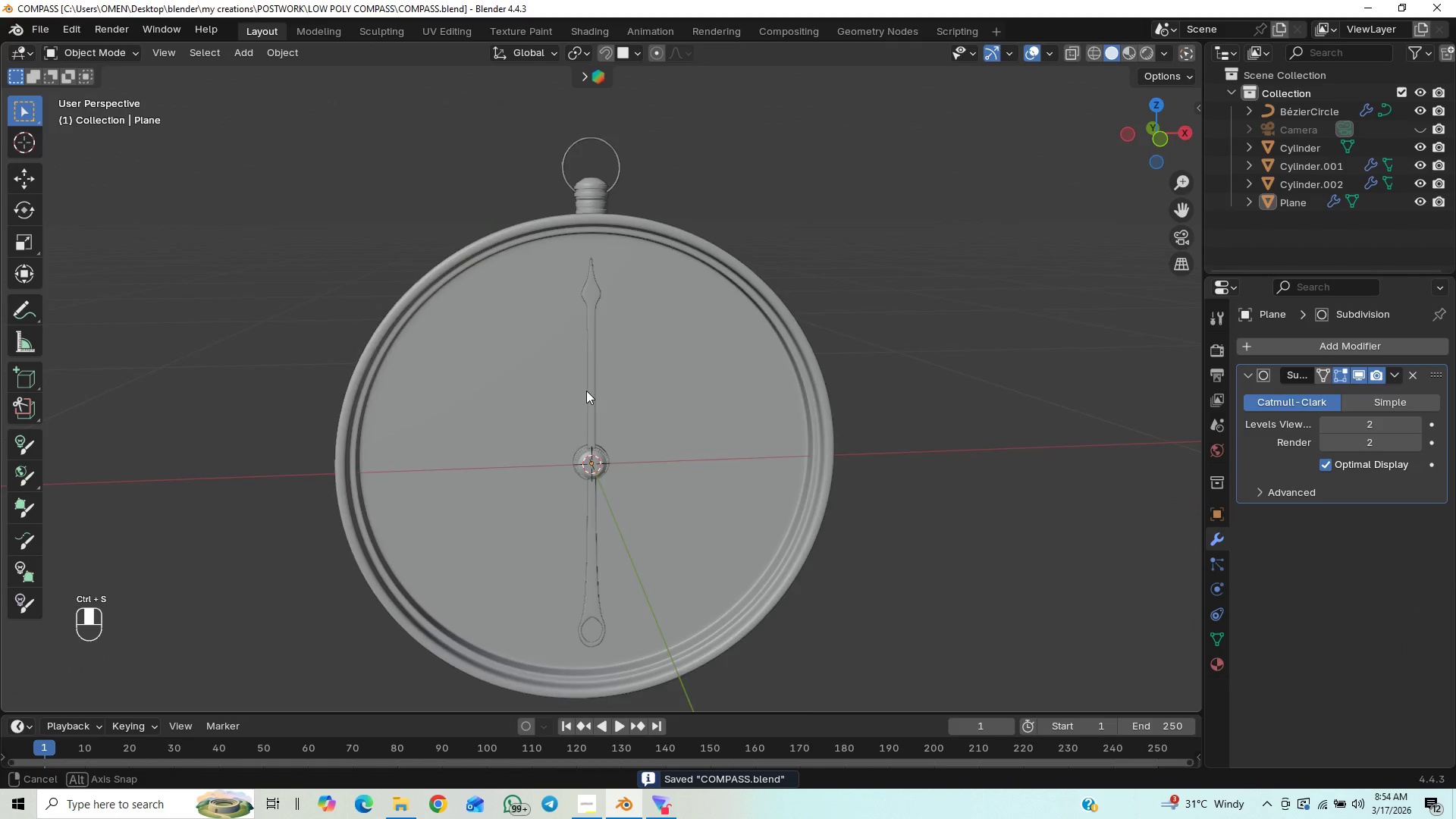 
hold_key(key=ShiftLeft, duration=3.31)
 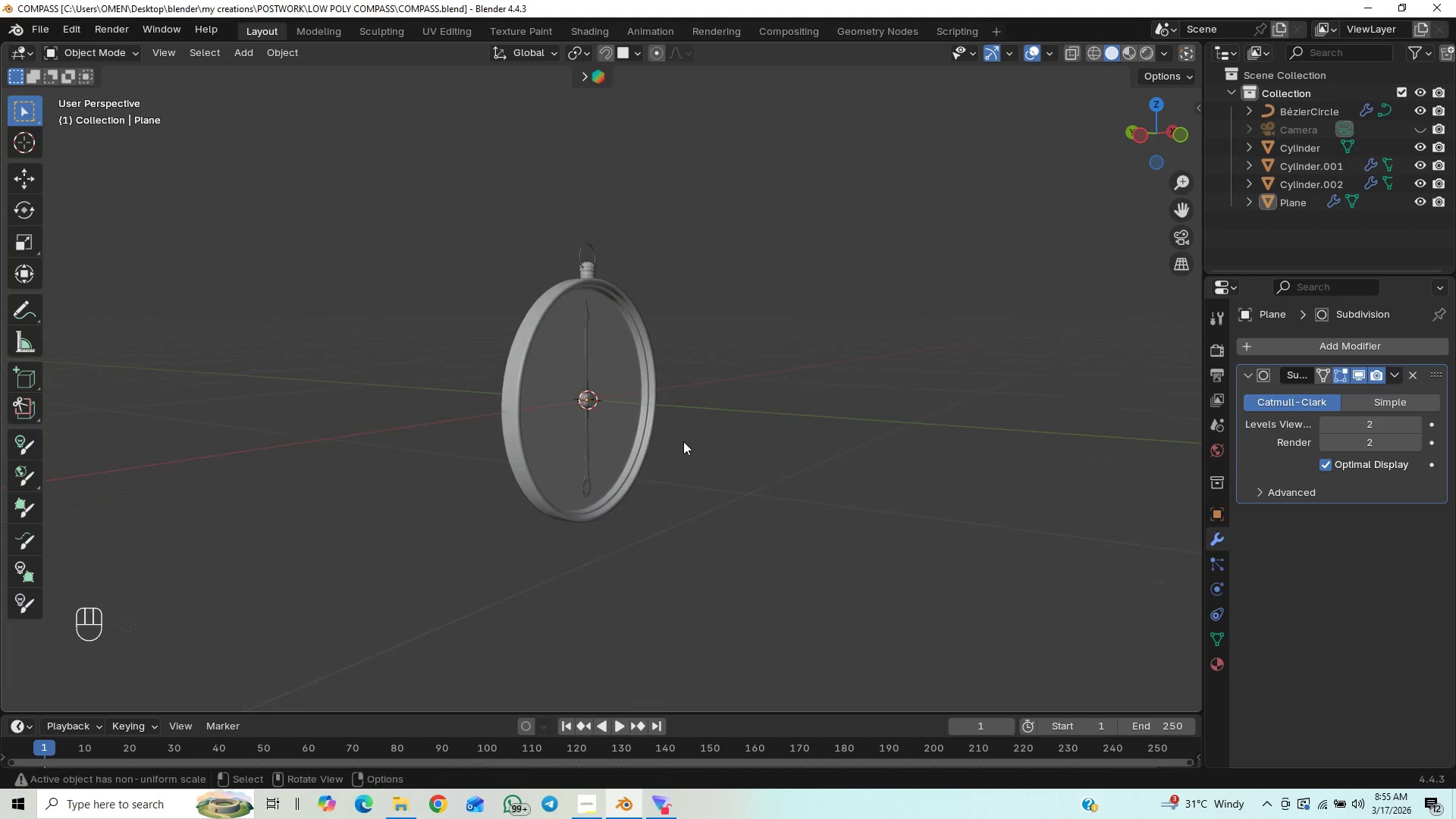 
hold_key(key=ShiftLeft, duration=0.53)
 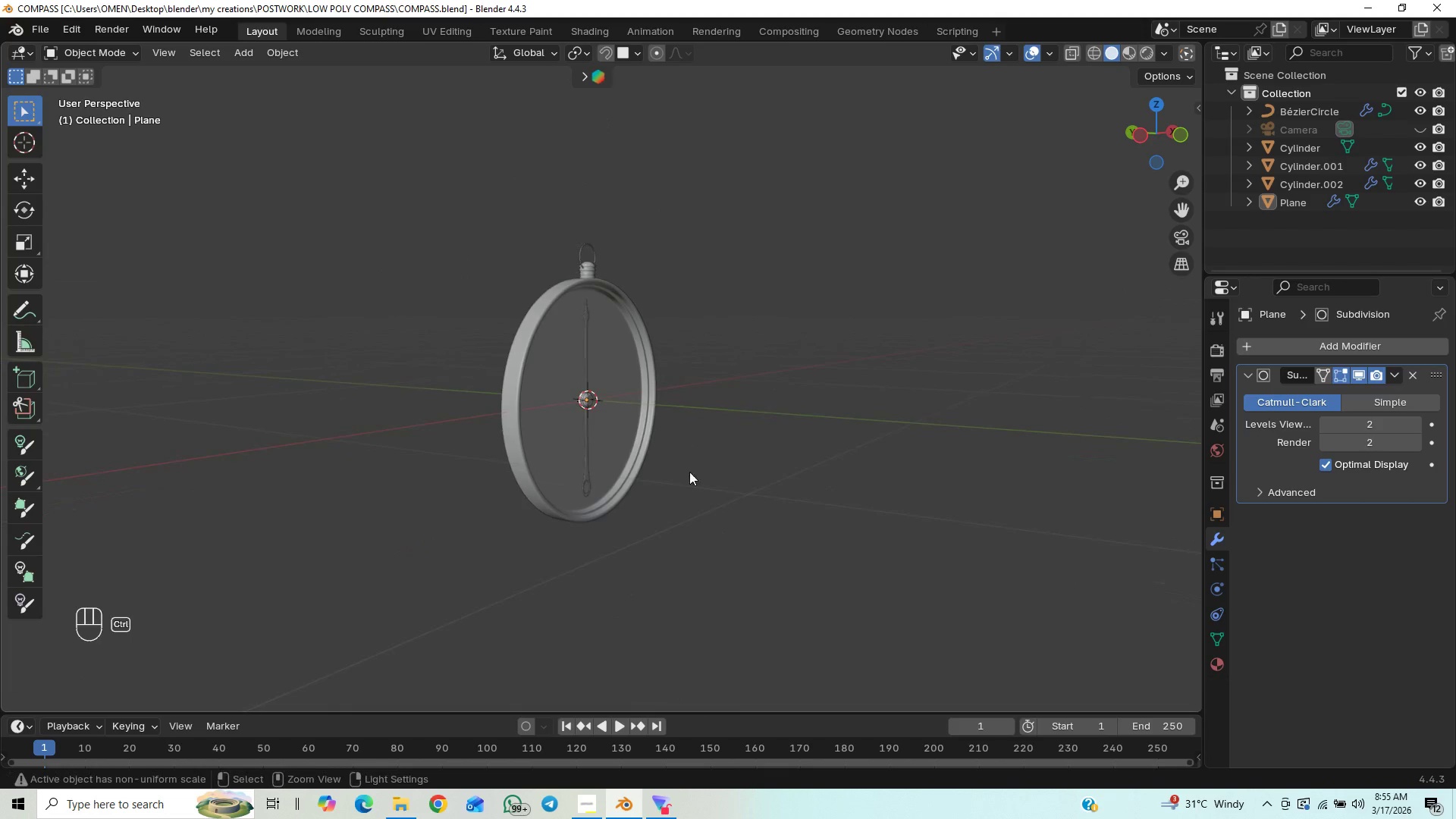 
scroll: coordinate [697, 454], scroll_direction: down, amount: 4.0
 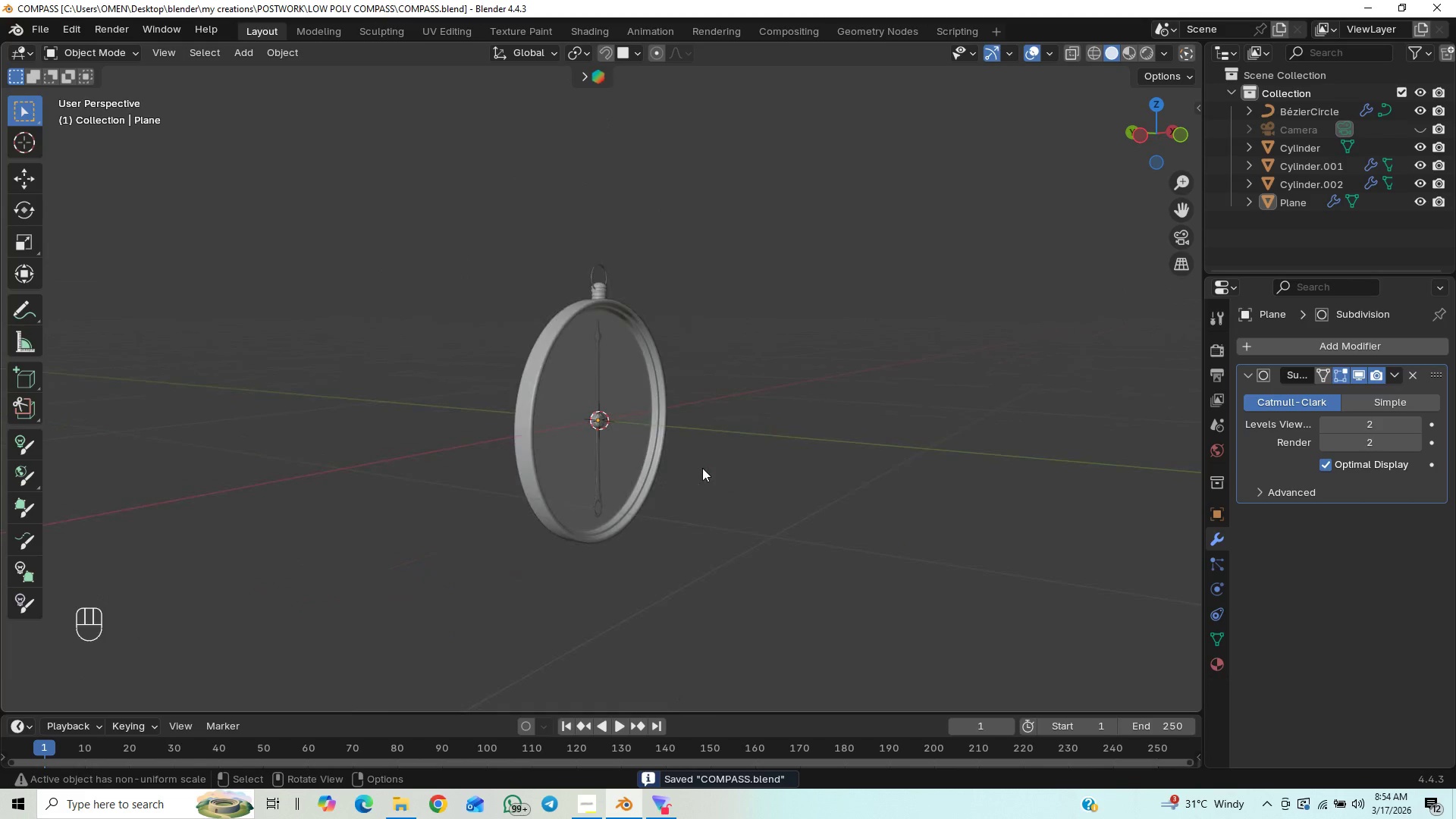 
hold_key(key=ControlLeft, duration=0.95)
scroll: coordinate [702, 441], scroll_direction: up, amount: 3.0
 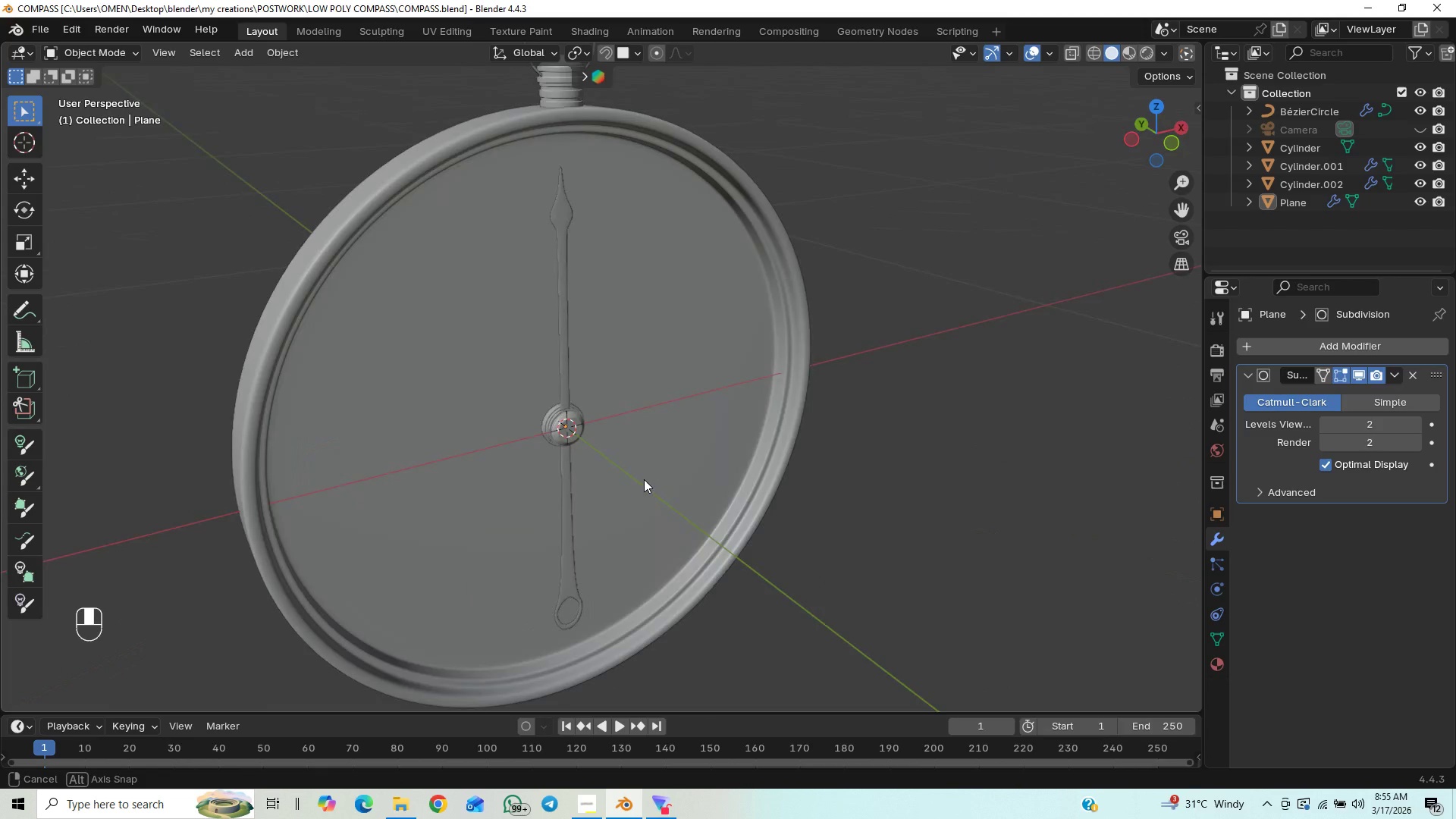 
scroll: coordinate [643, 477], scroll_direction: down, amount: 1.0
 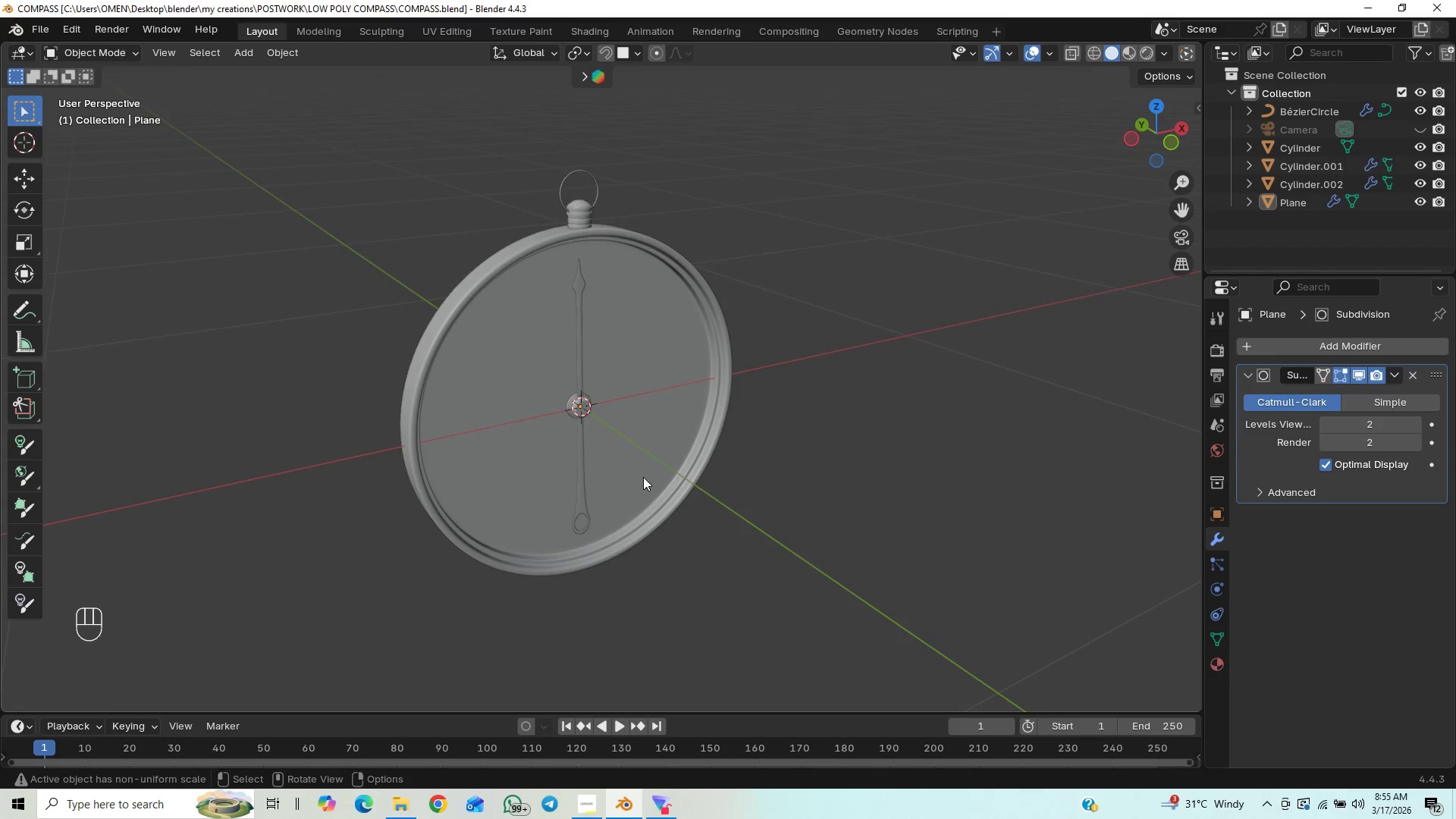 
key(Control+S)
 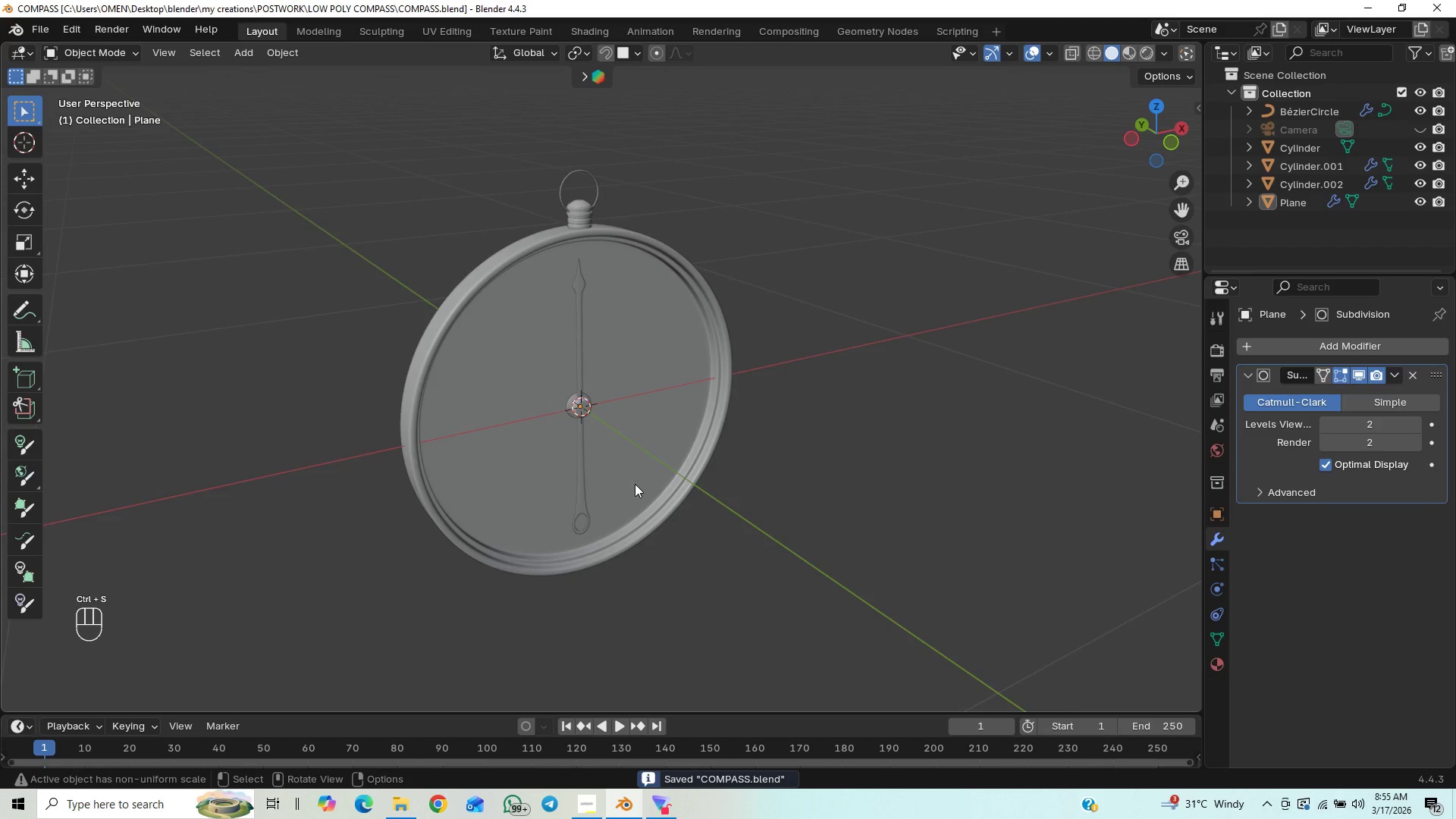 
scroll: coordinate [635, 484], scroll_direction: up, amount: 11.0
 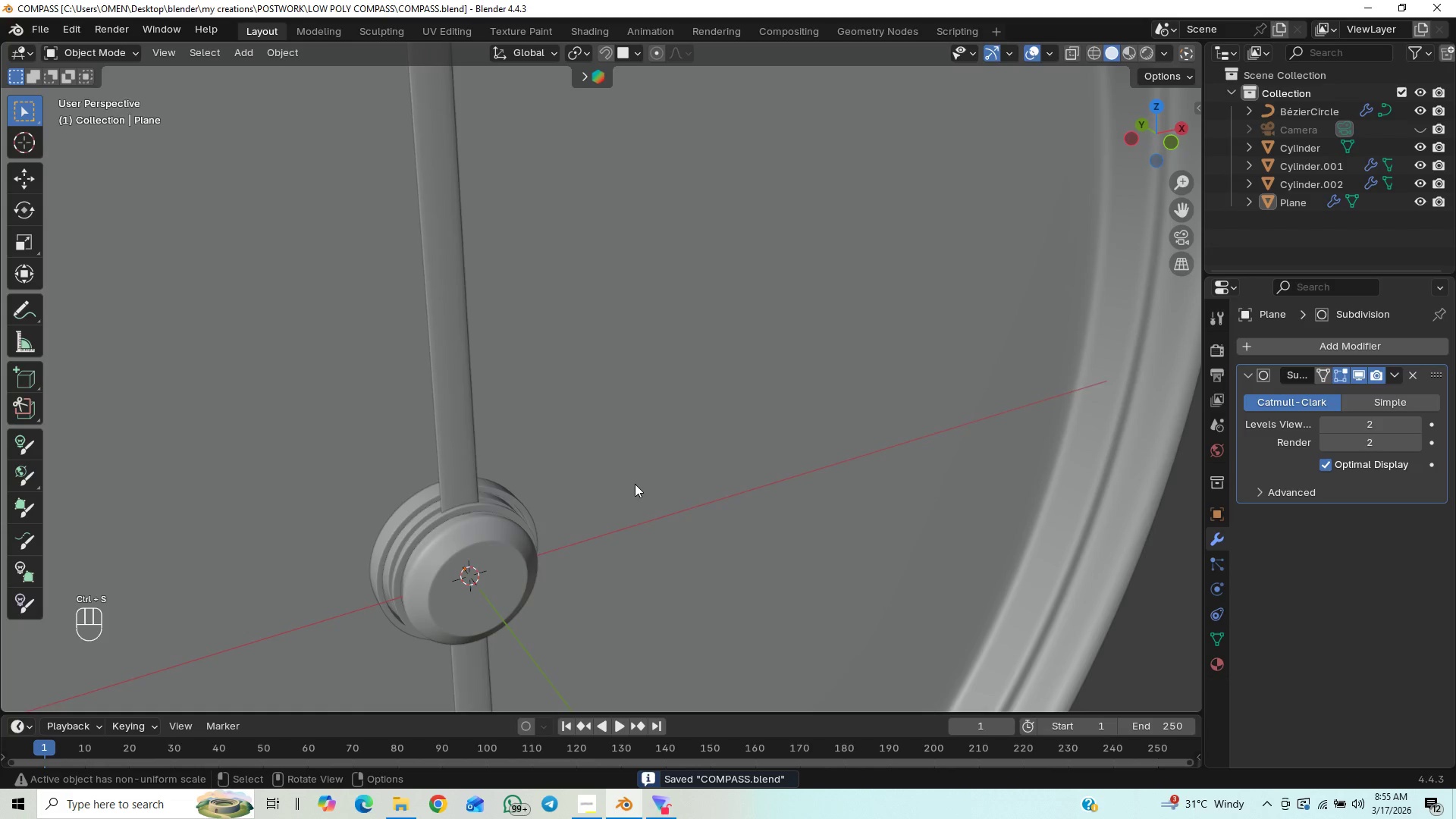 
scroll: coordinate [635, 484], scroll_direction: down, amount: 4.0
 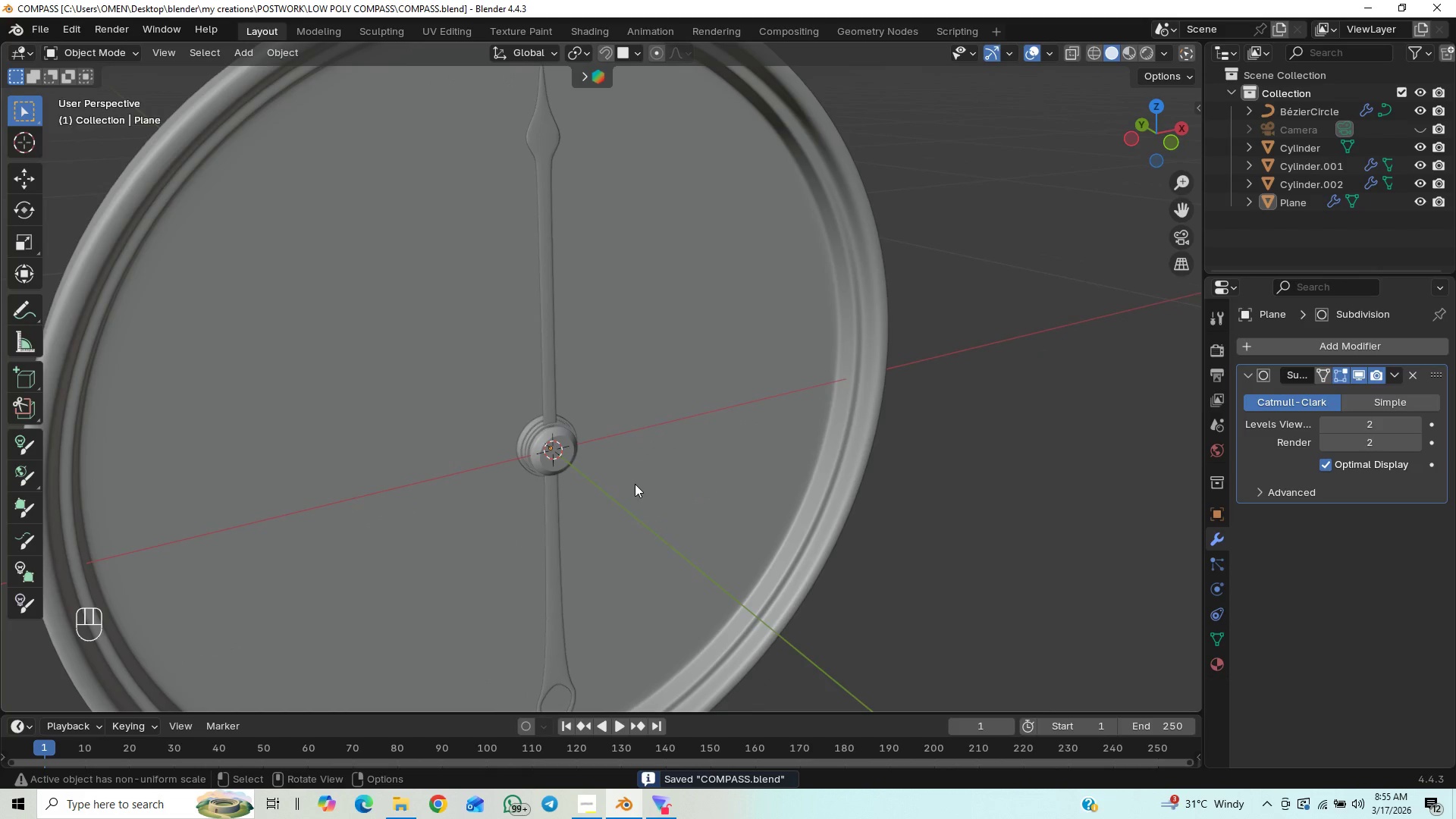 
key(Tab)
 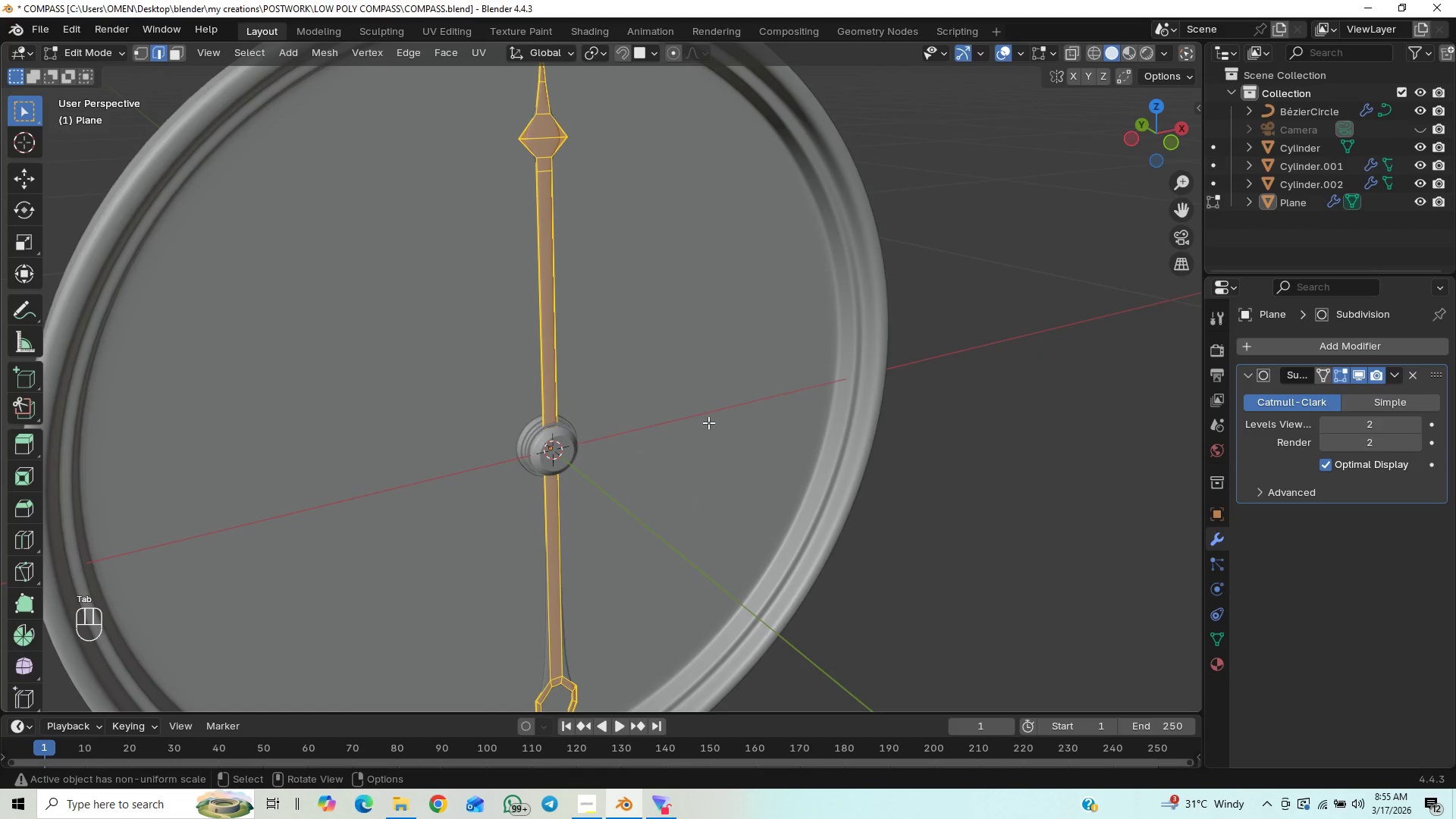 
key(Tab)
 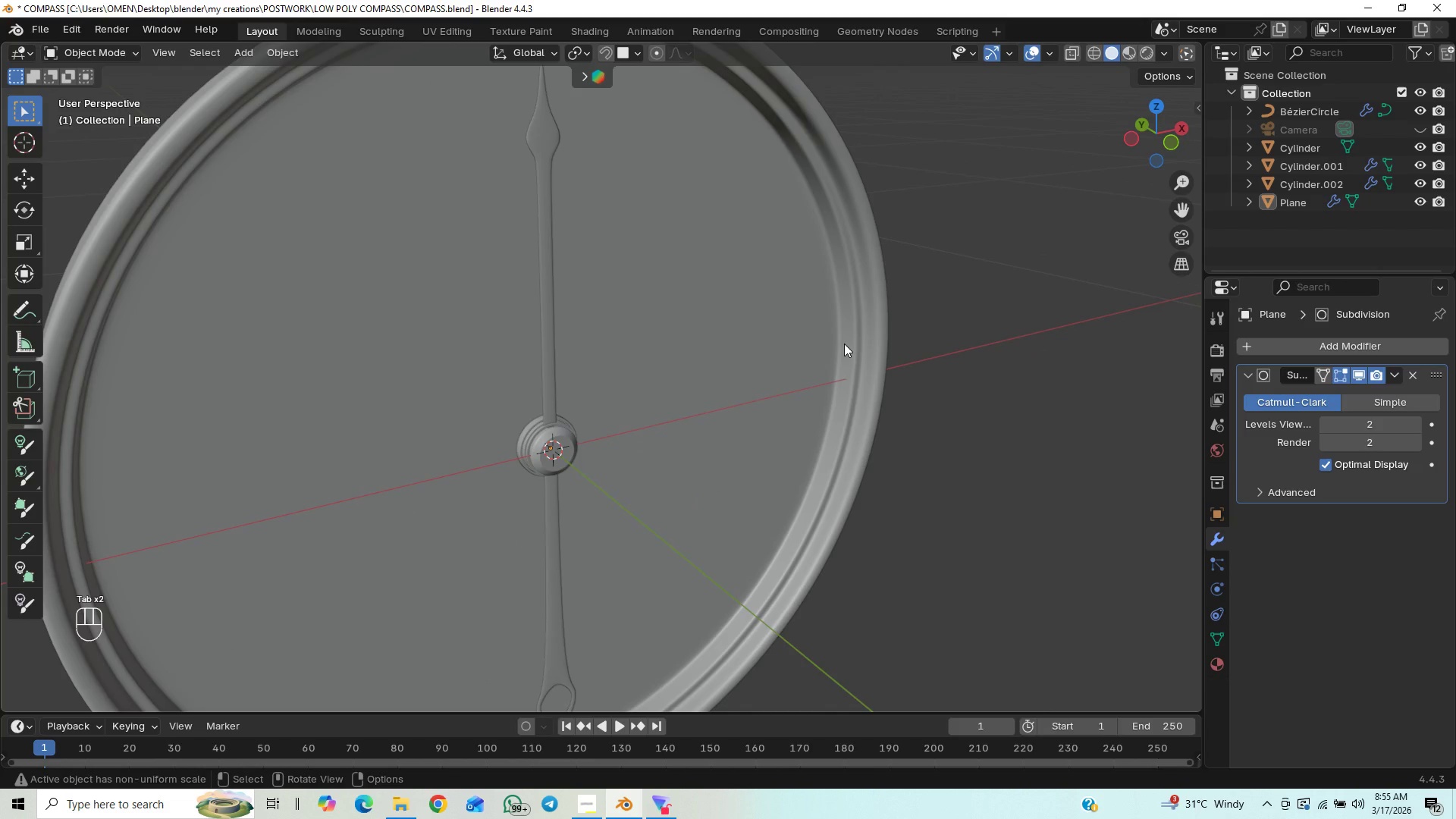 
left_click([844, 344])
 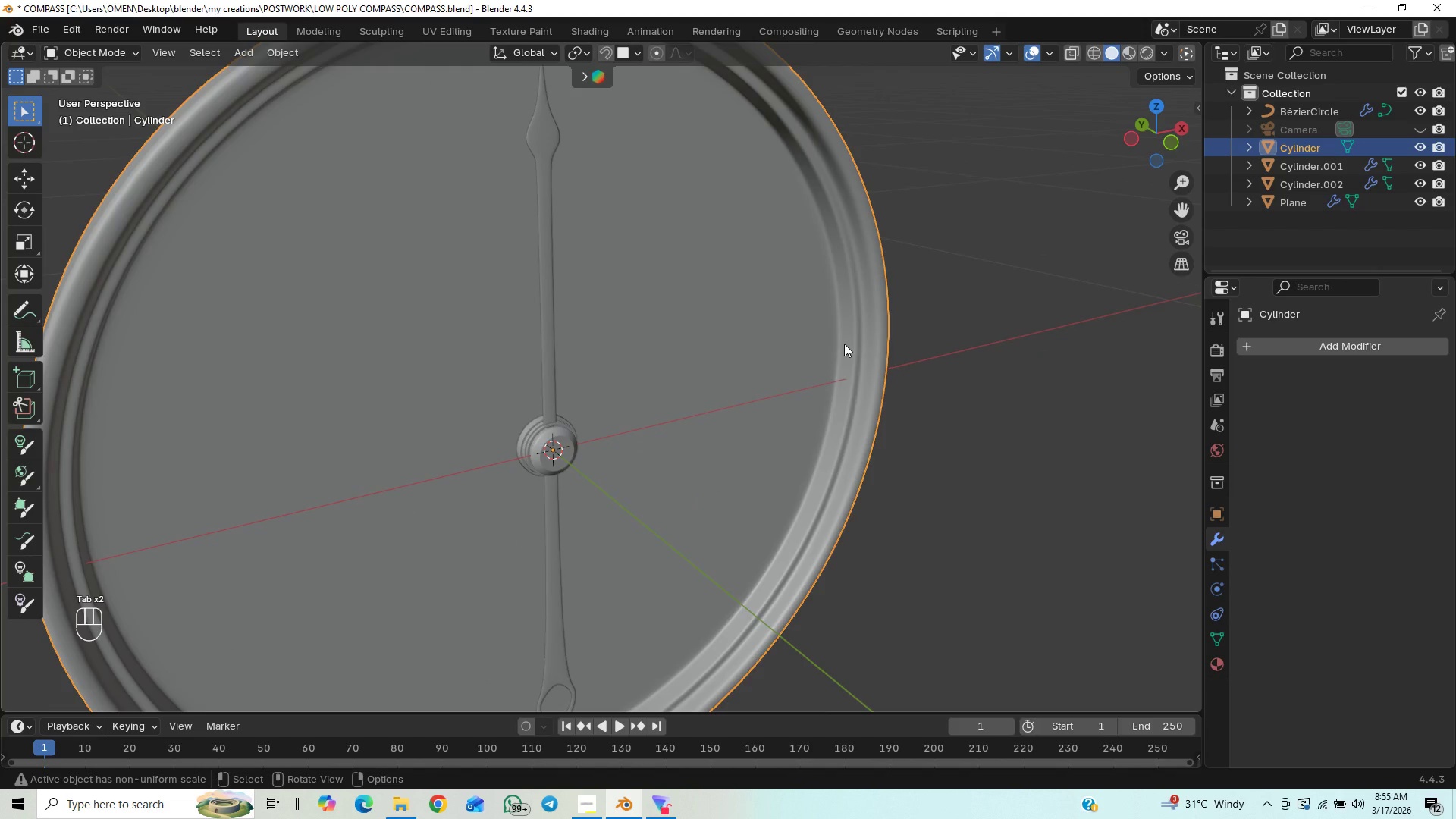 
key(Tab)
 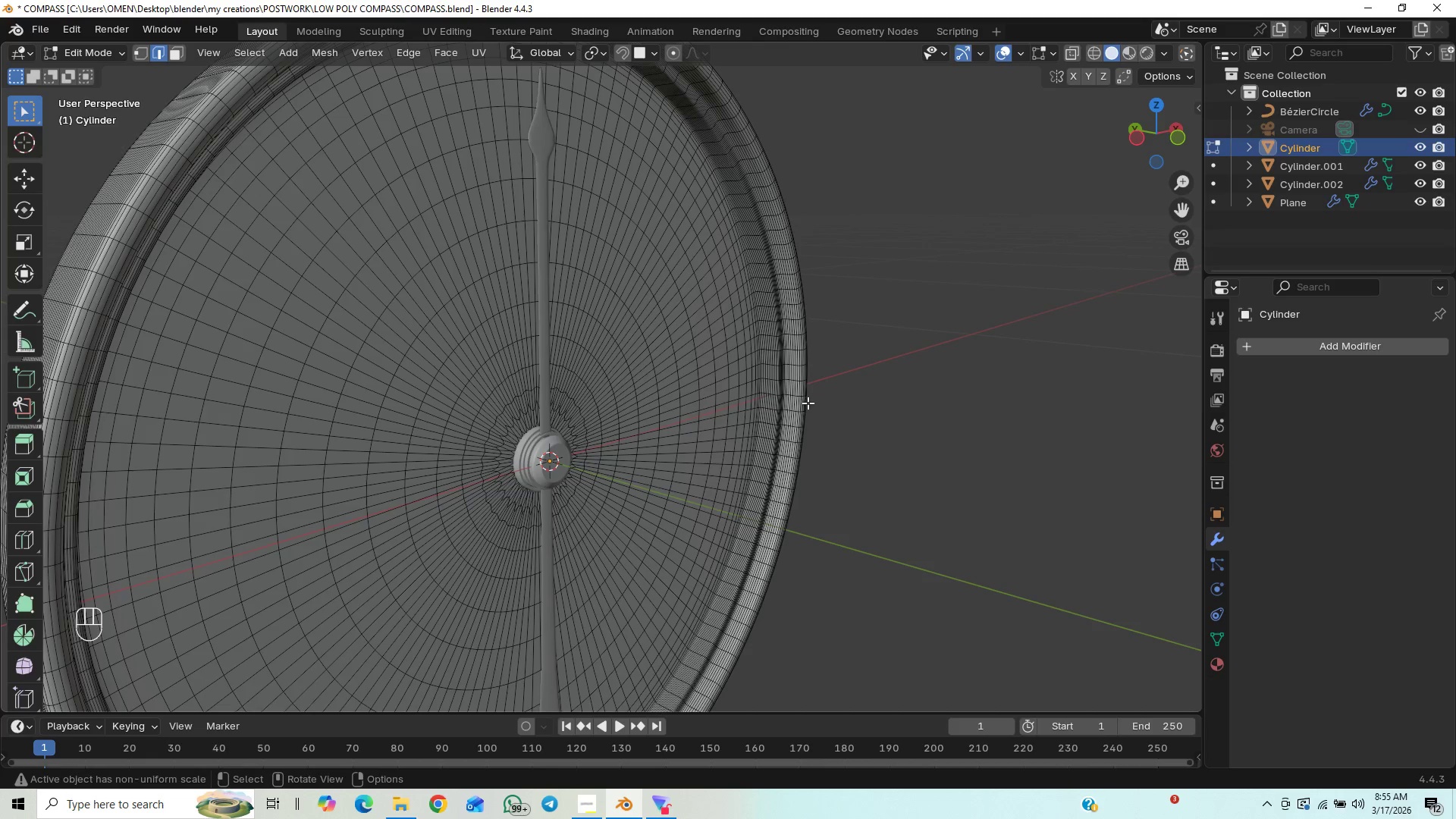 
wait(5.92)
 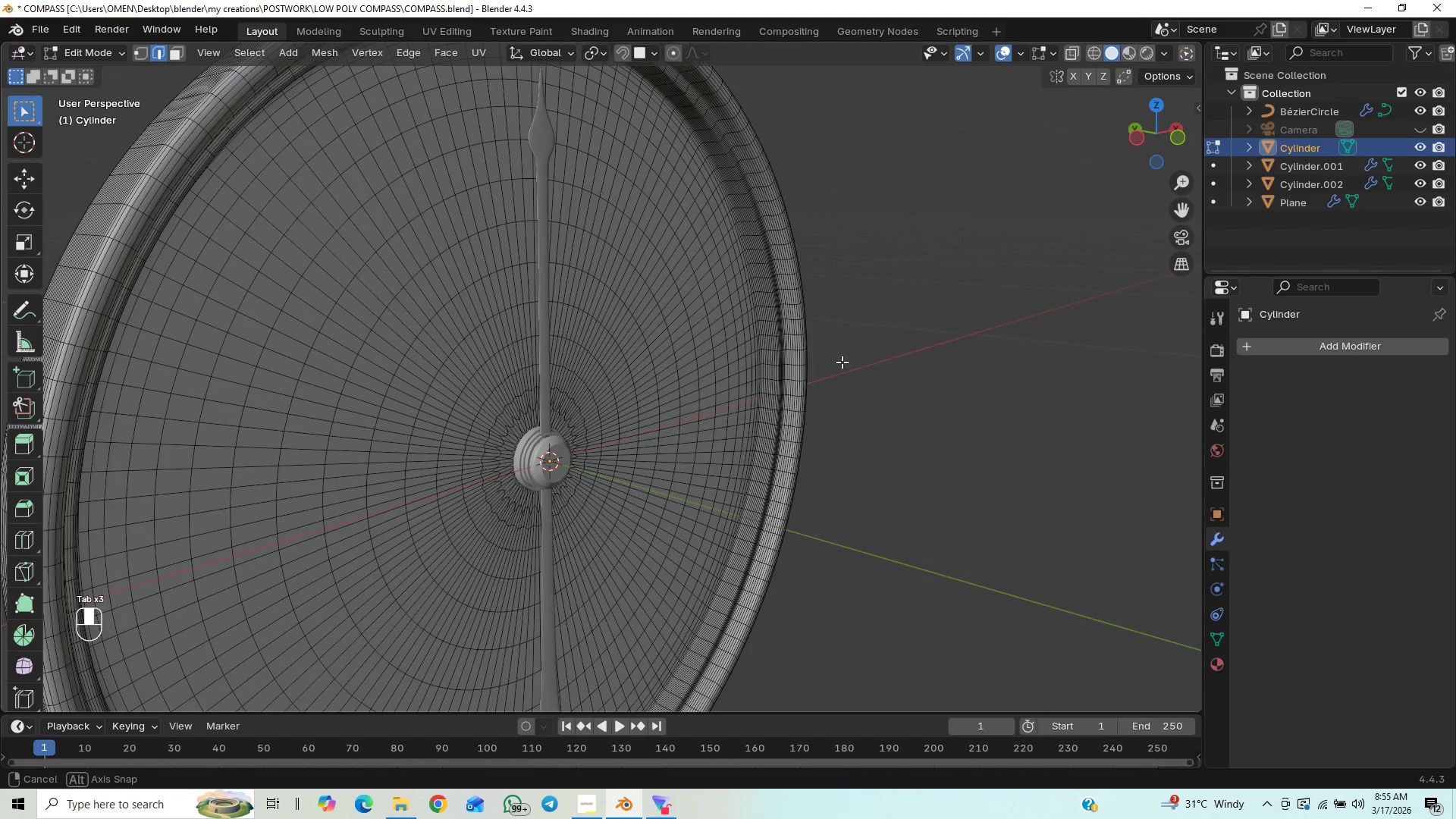 
scroll: coordinate [761, 439], scroll_direction: up, amount: 6.0
 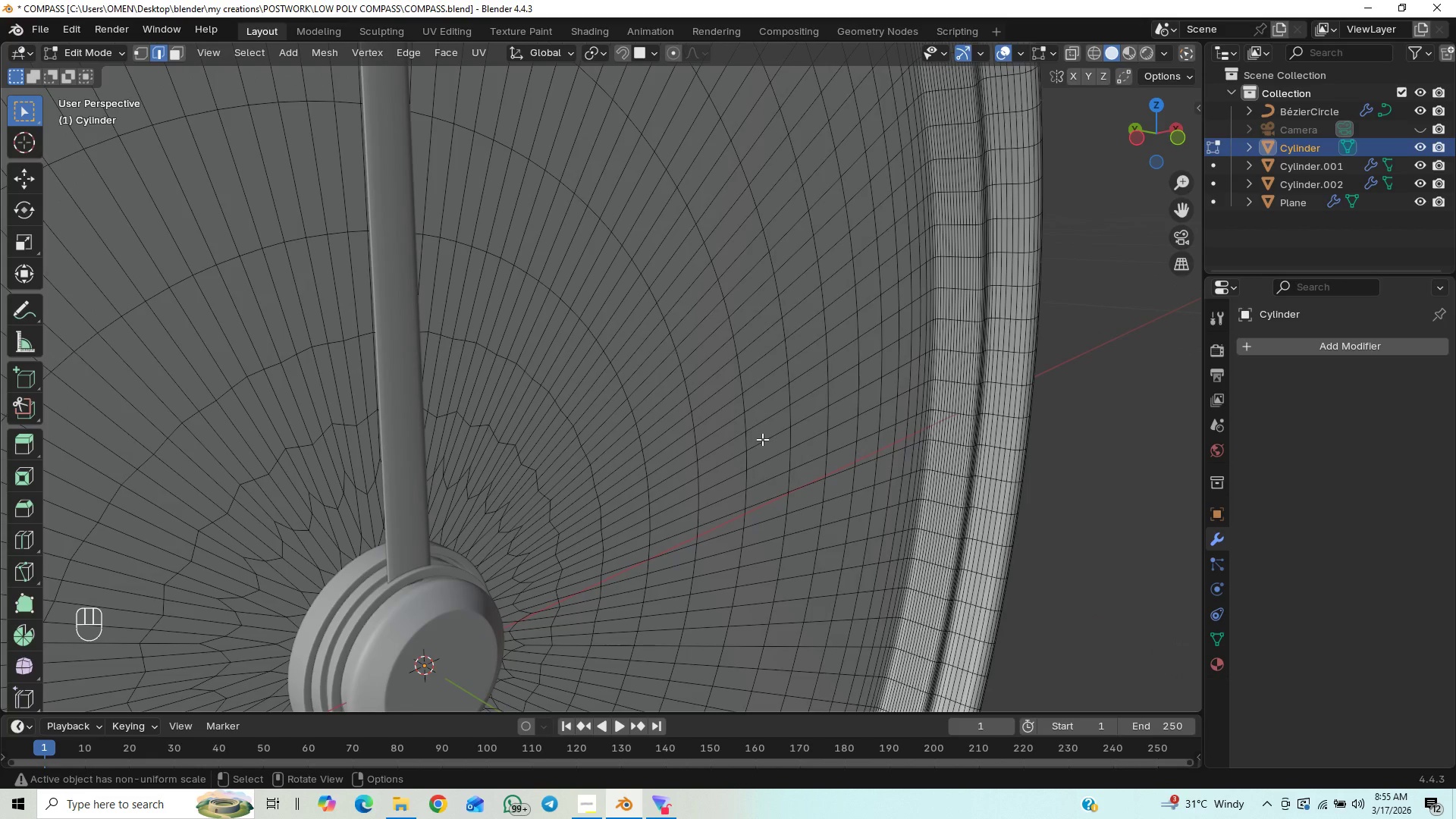 
scroll: coordinate [780, 446], scroll_direction: down, amount: 5.0
 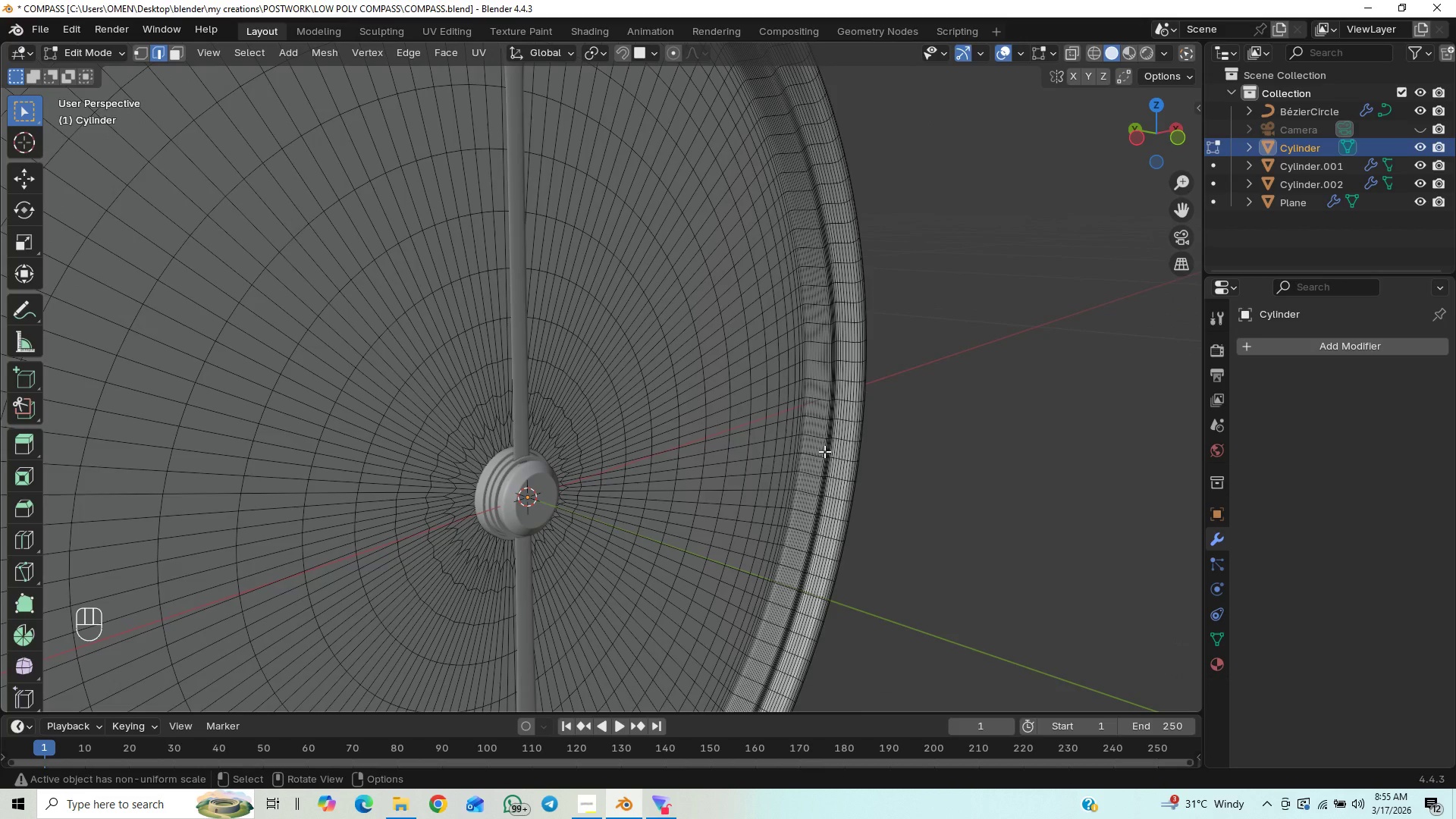 
hold_key(key=AltLeft, duration=1.5)
 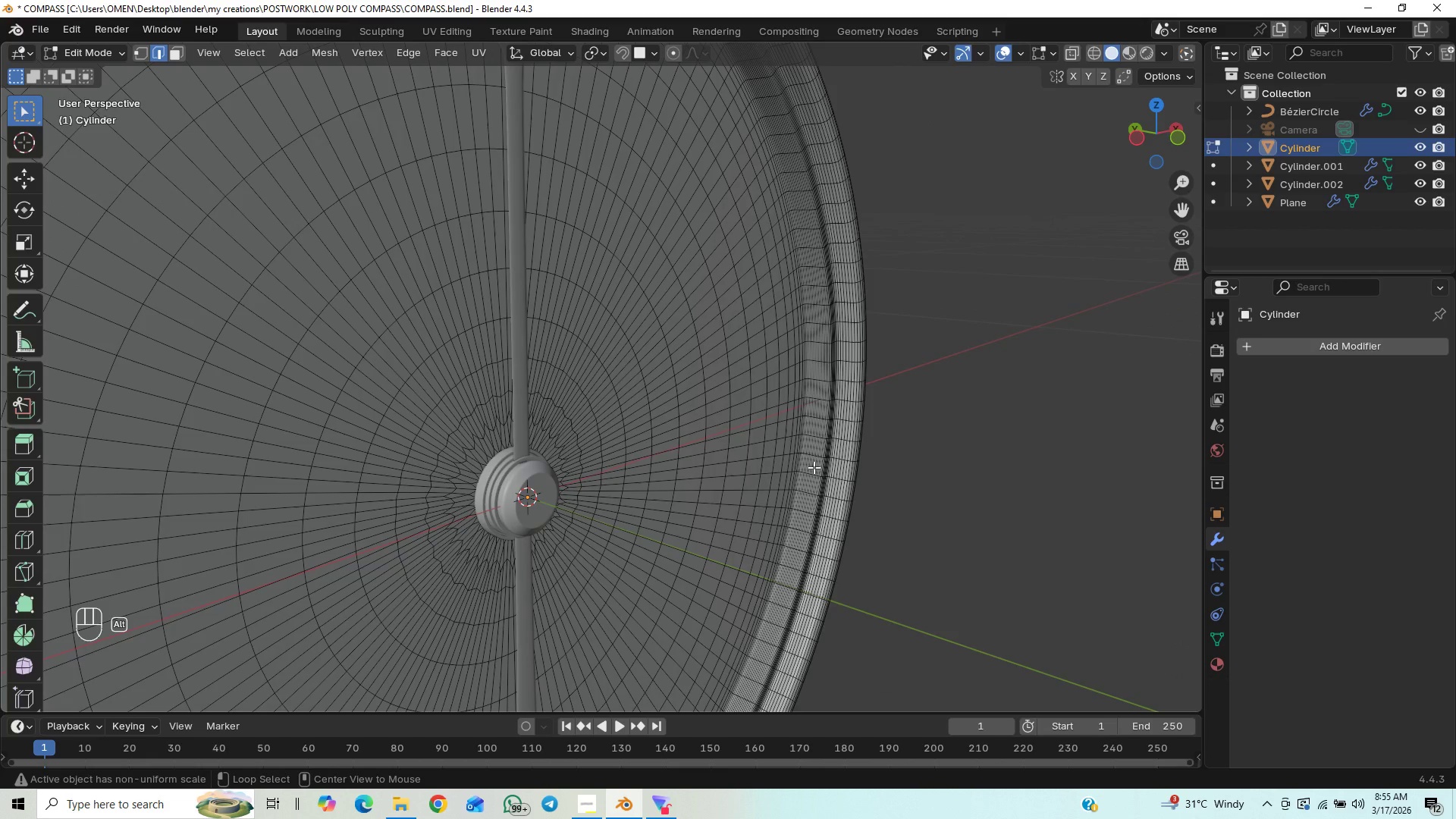 
hold_key(key=AltLeft, duration=1.5)
hold_key(key=AltLeft, duration=0.78)
left_click([814, 467])
 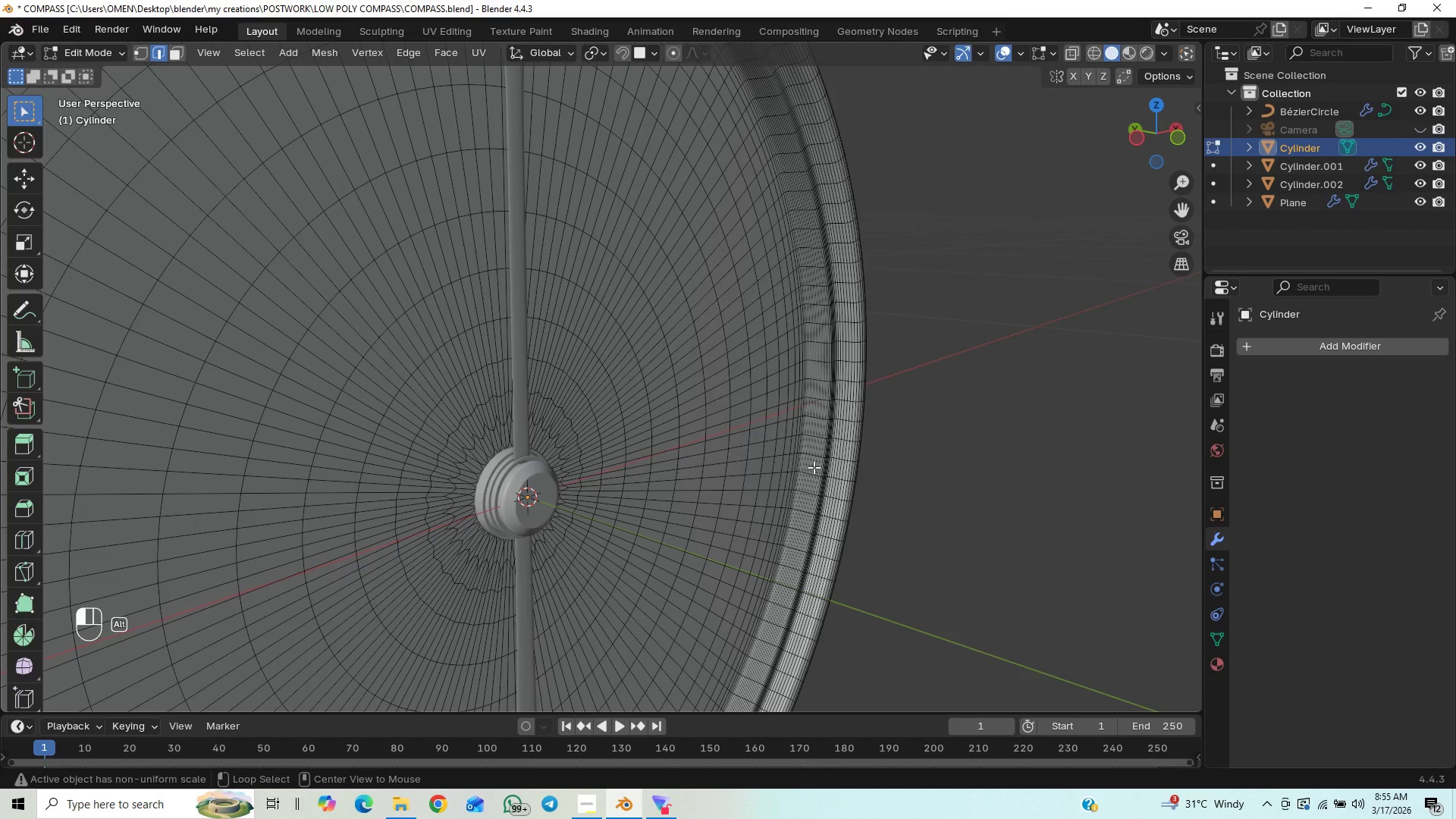 
key(F)
 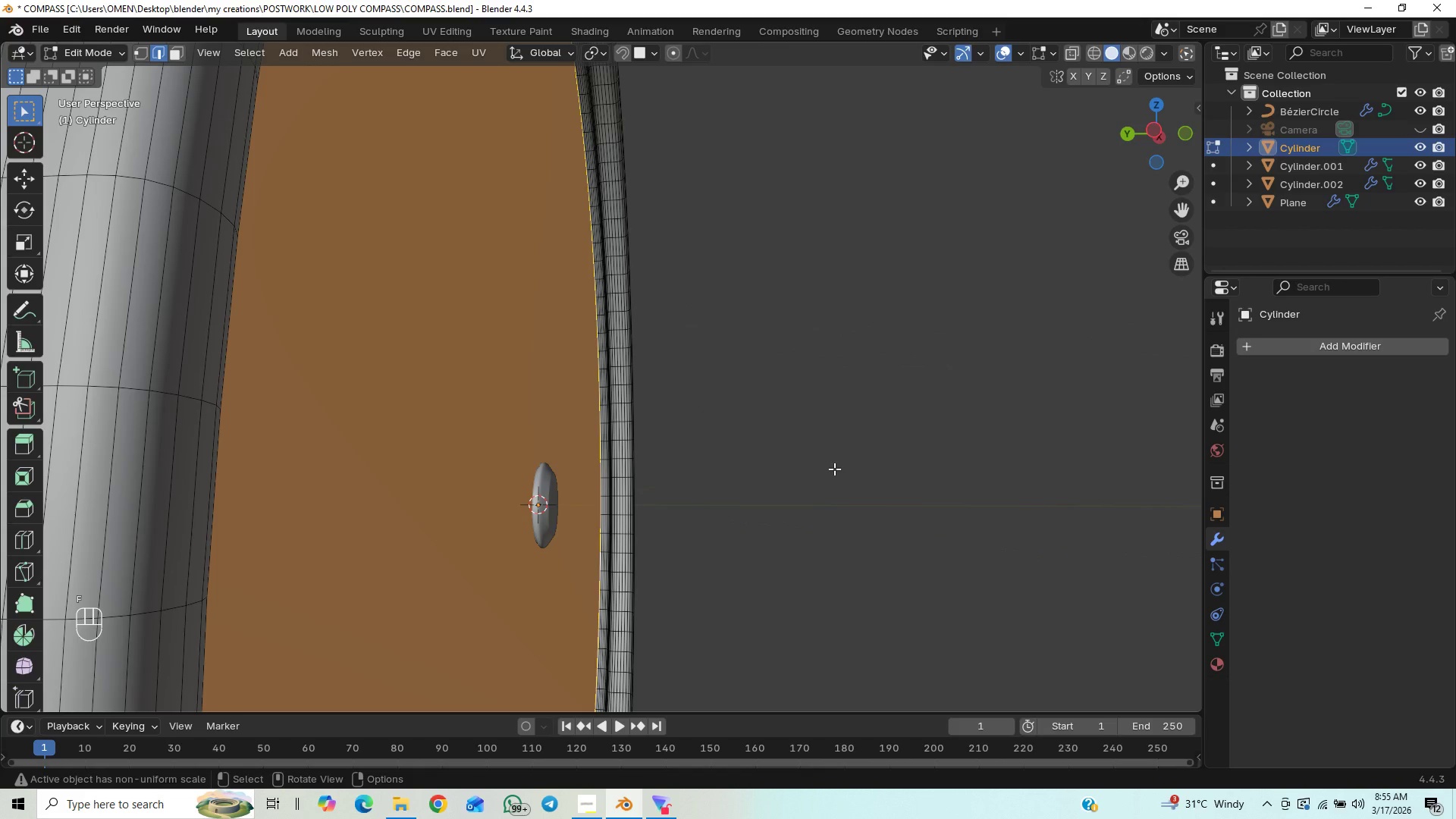 
key(Control+Z)
 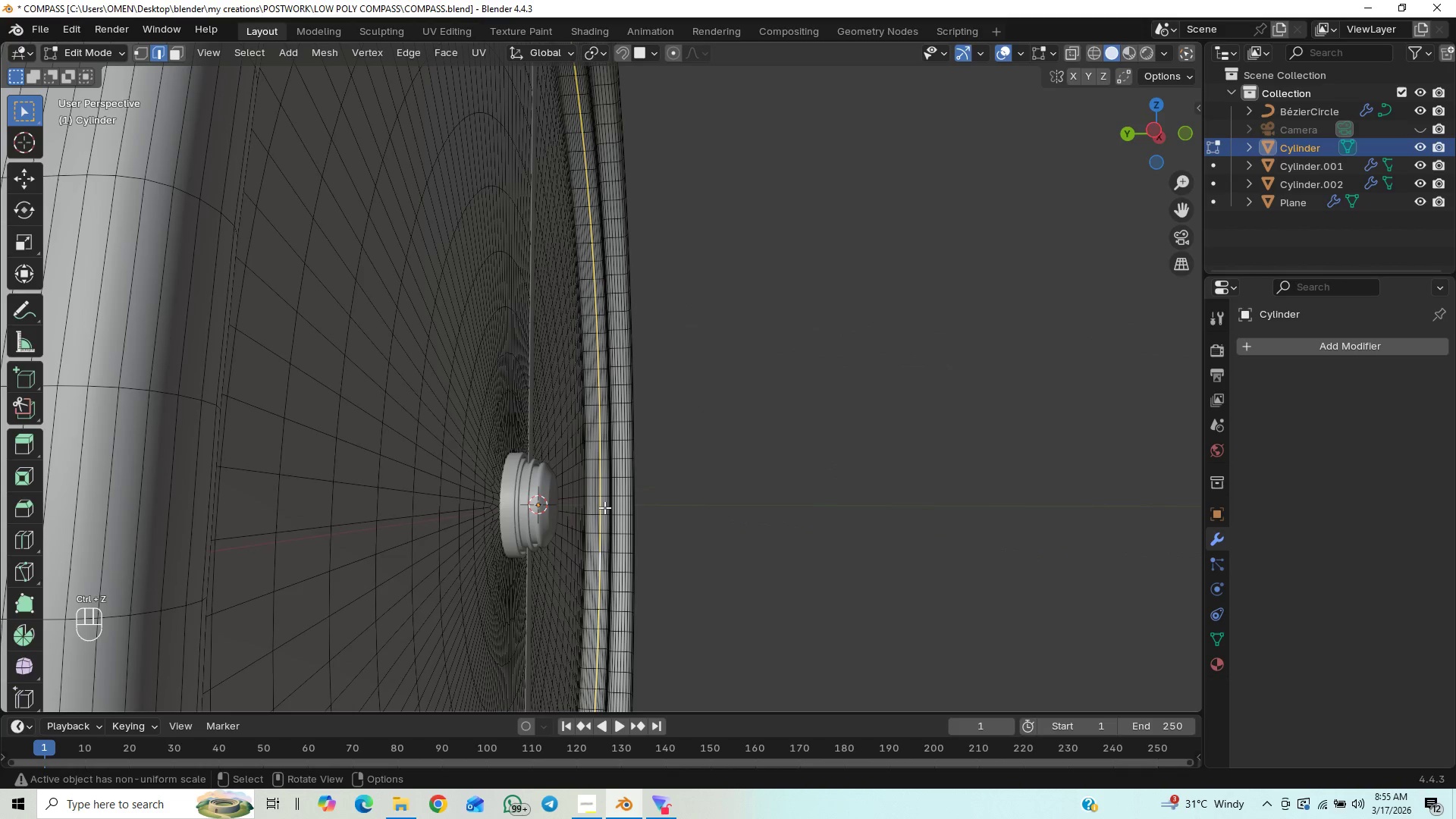 
hold_key(key=ShiftLeft, duration=0.62)
 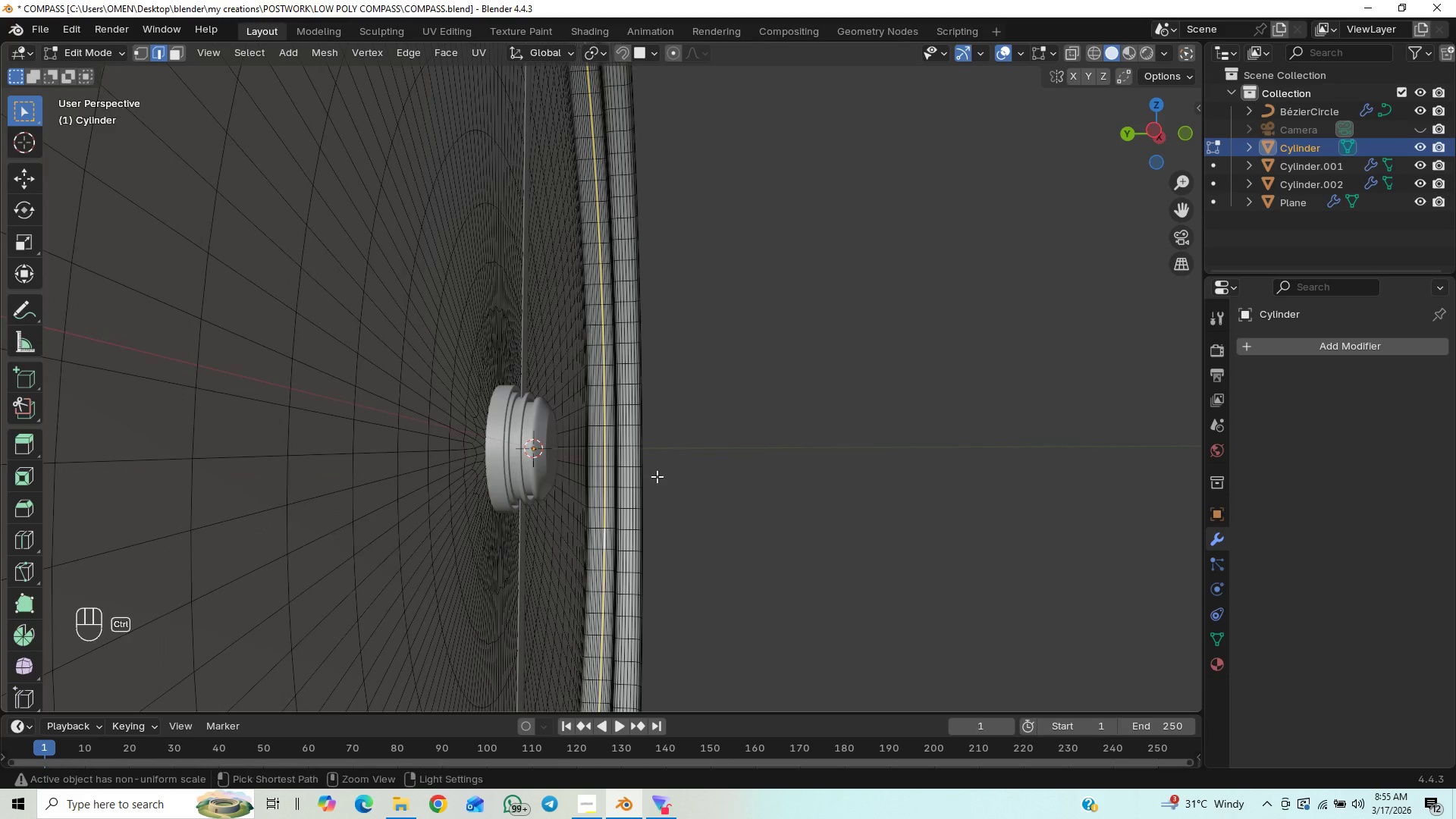 
scroll: coordinate [606, 507], scroll_direction: up, amount: 1.0
 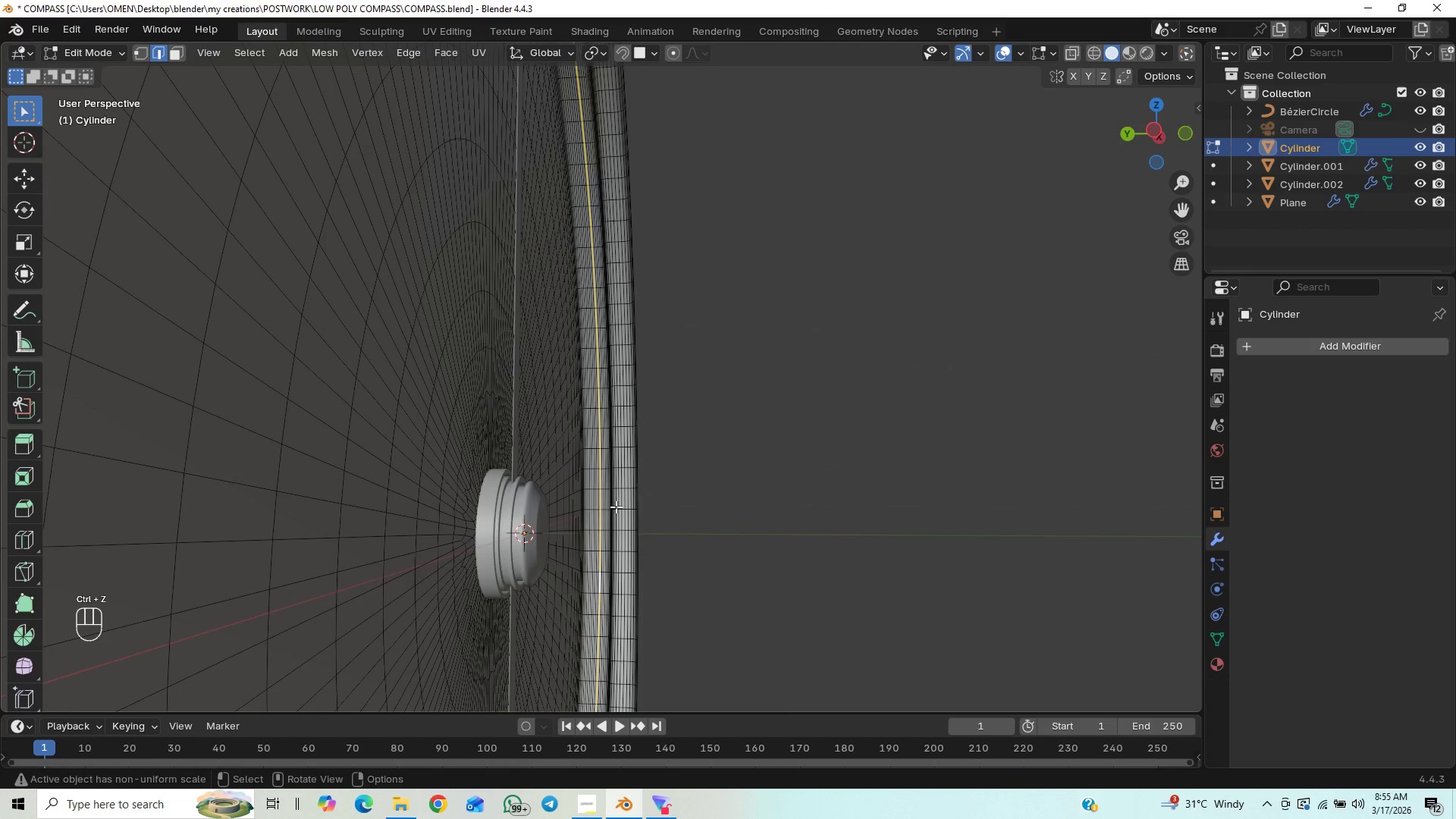 
hold_key(key=ControlLeft, duration=0.97)
scroll: coordinate [688, 368], scroll_direction: up, amount: 1.0
 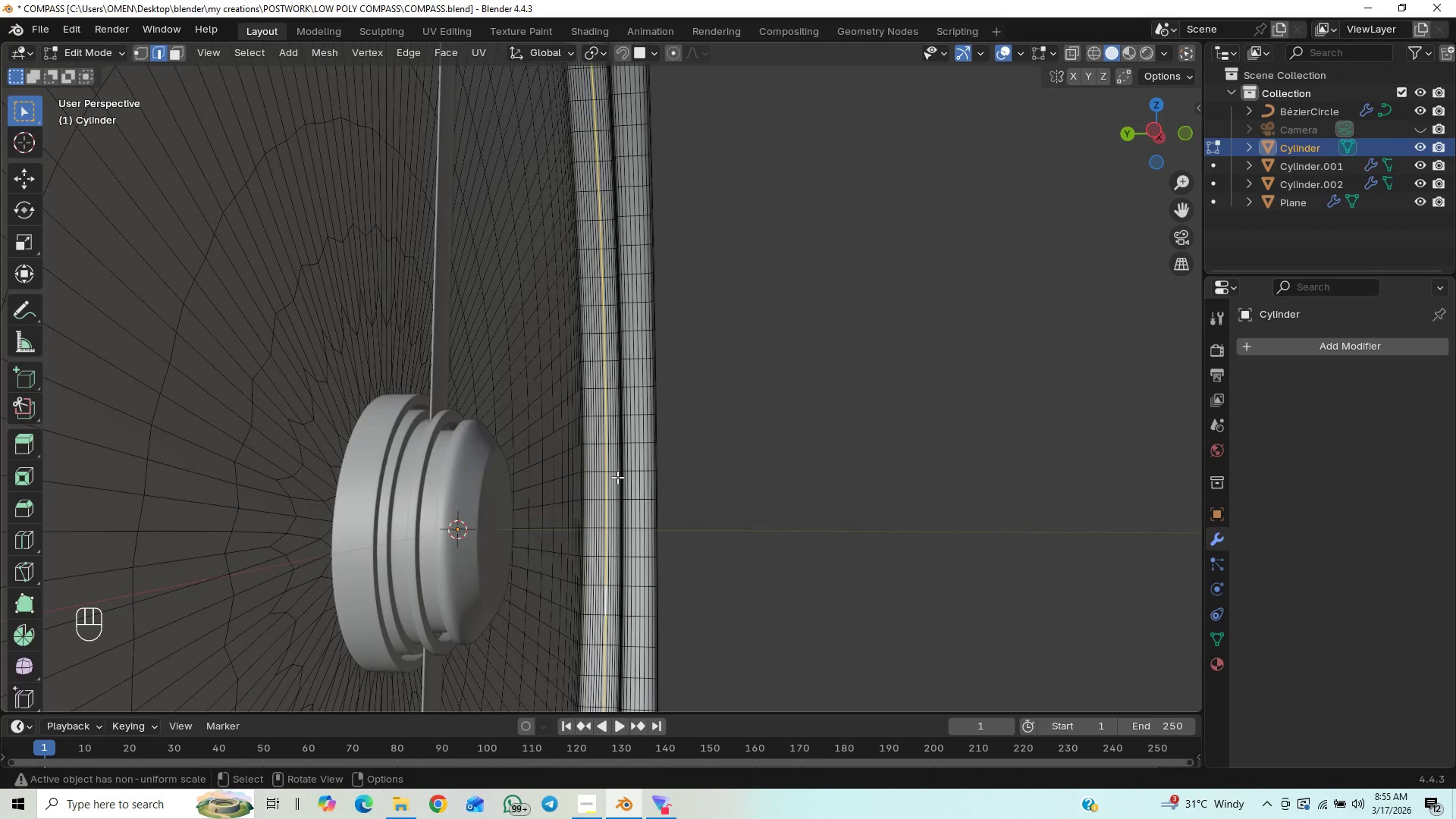 
left_click([617, 472])
 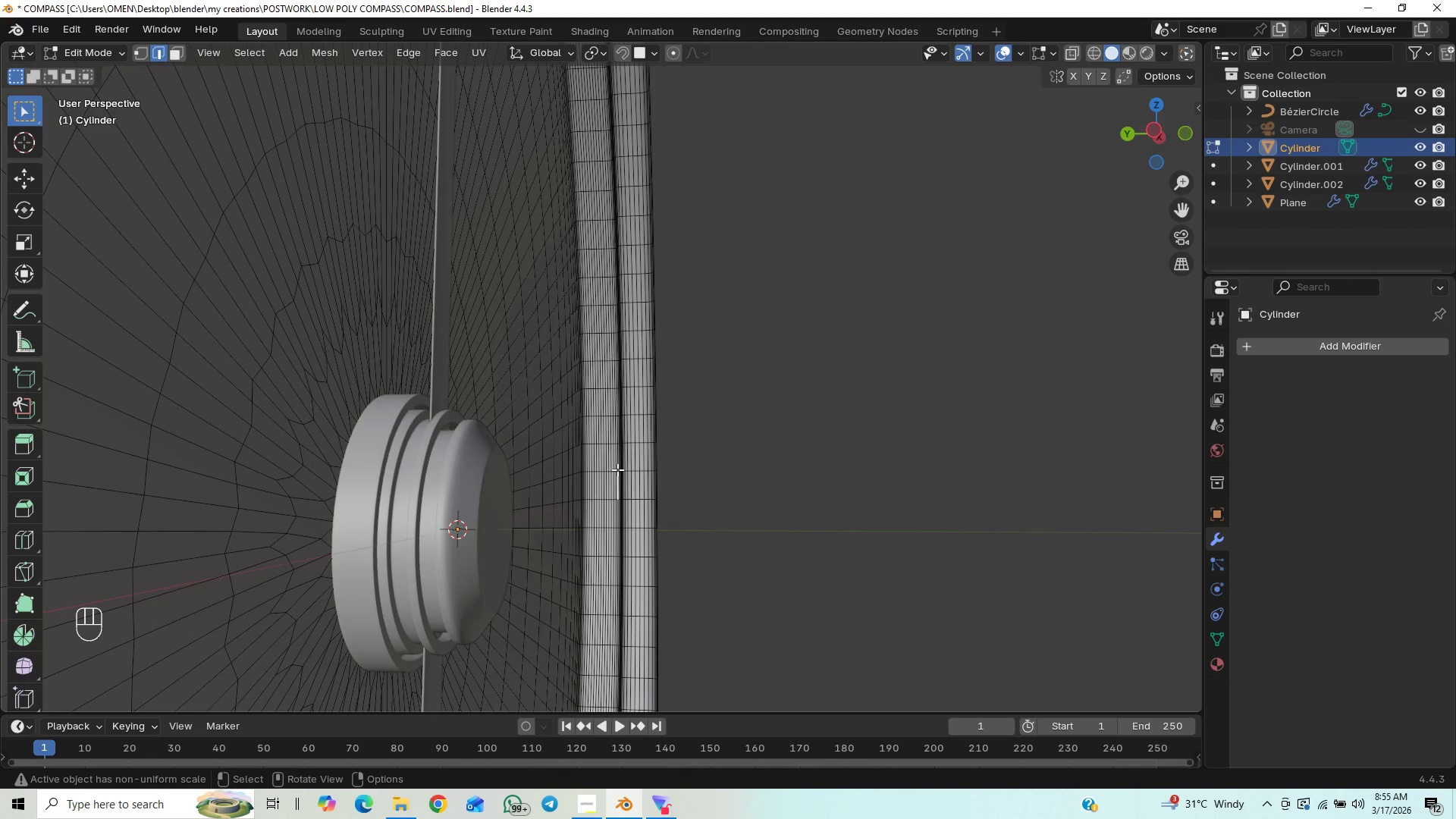 
hold_key(key=AltLeft, duration=0.91)
left_click([617, 470])
 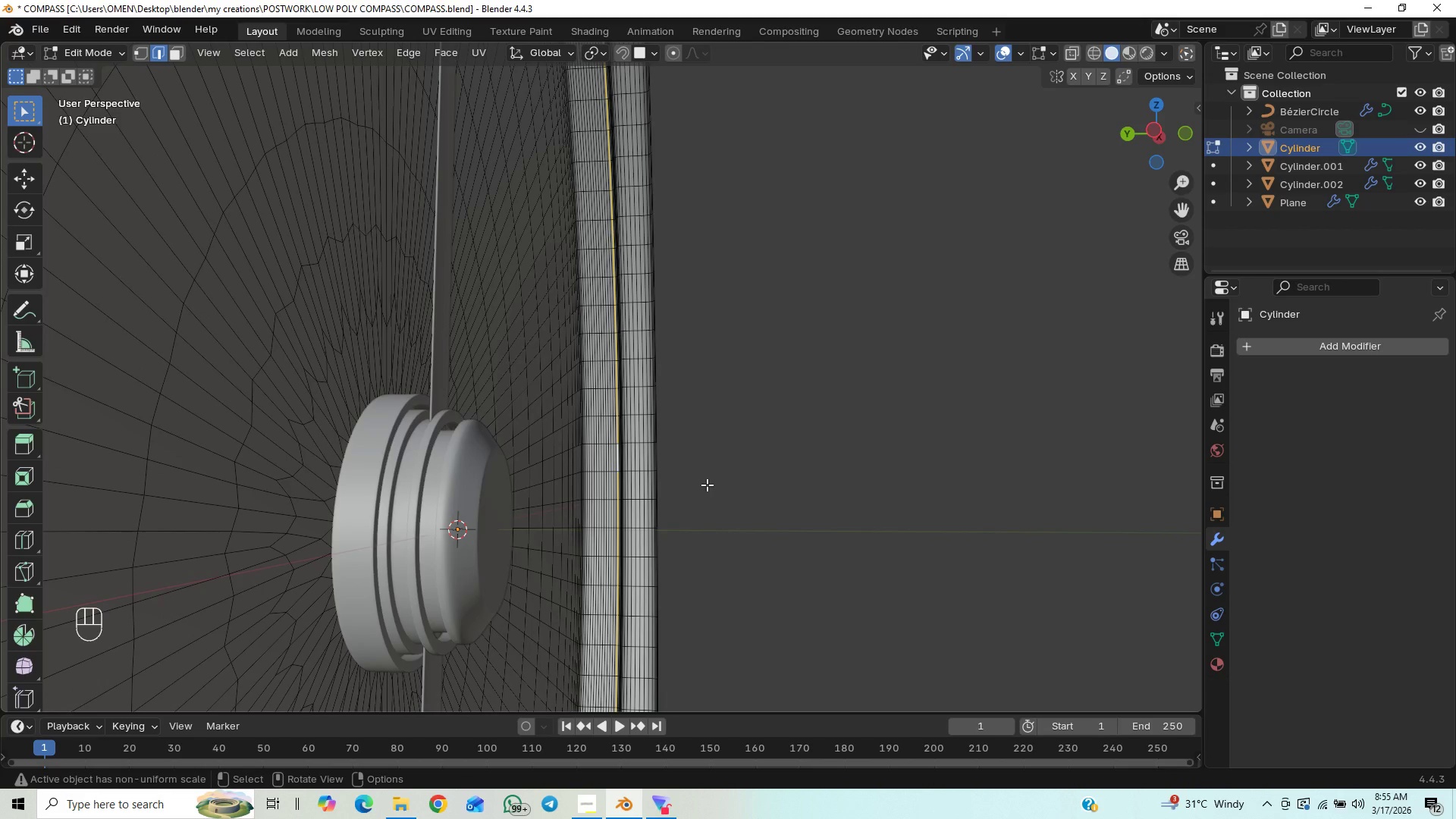 
type(ff)
 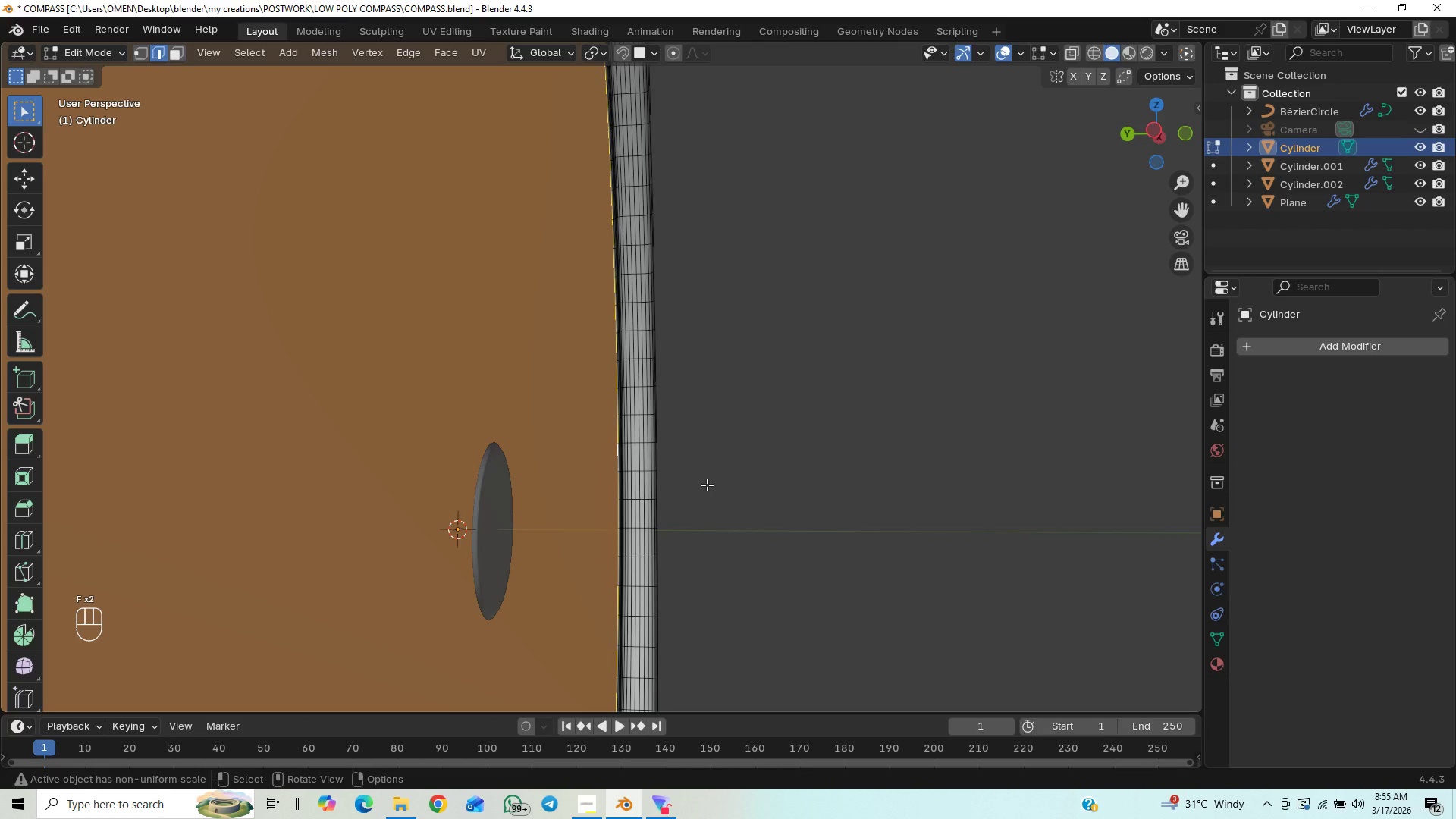 
key(Control+Z)
 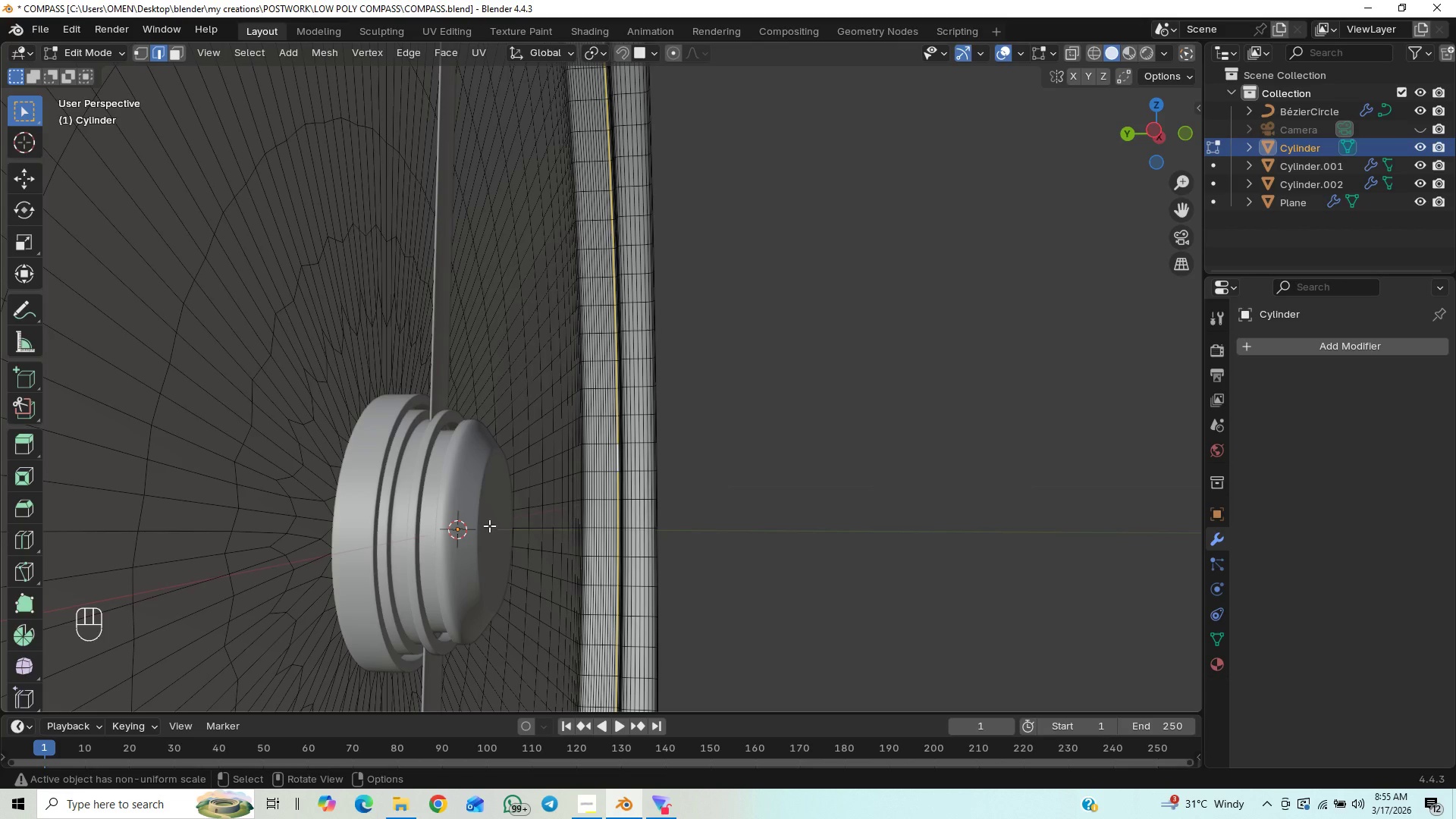 
key(Tab)
 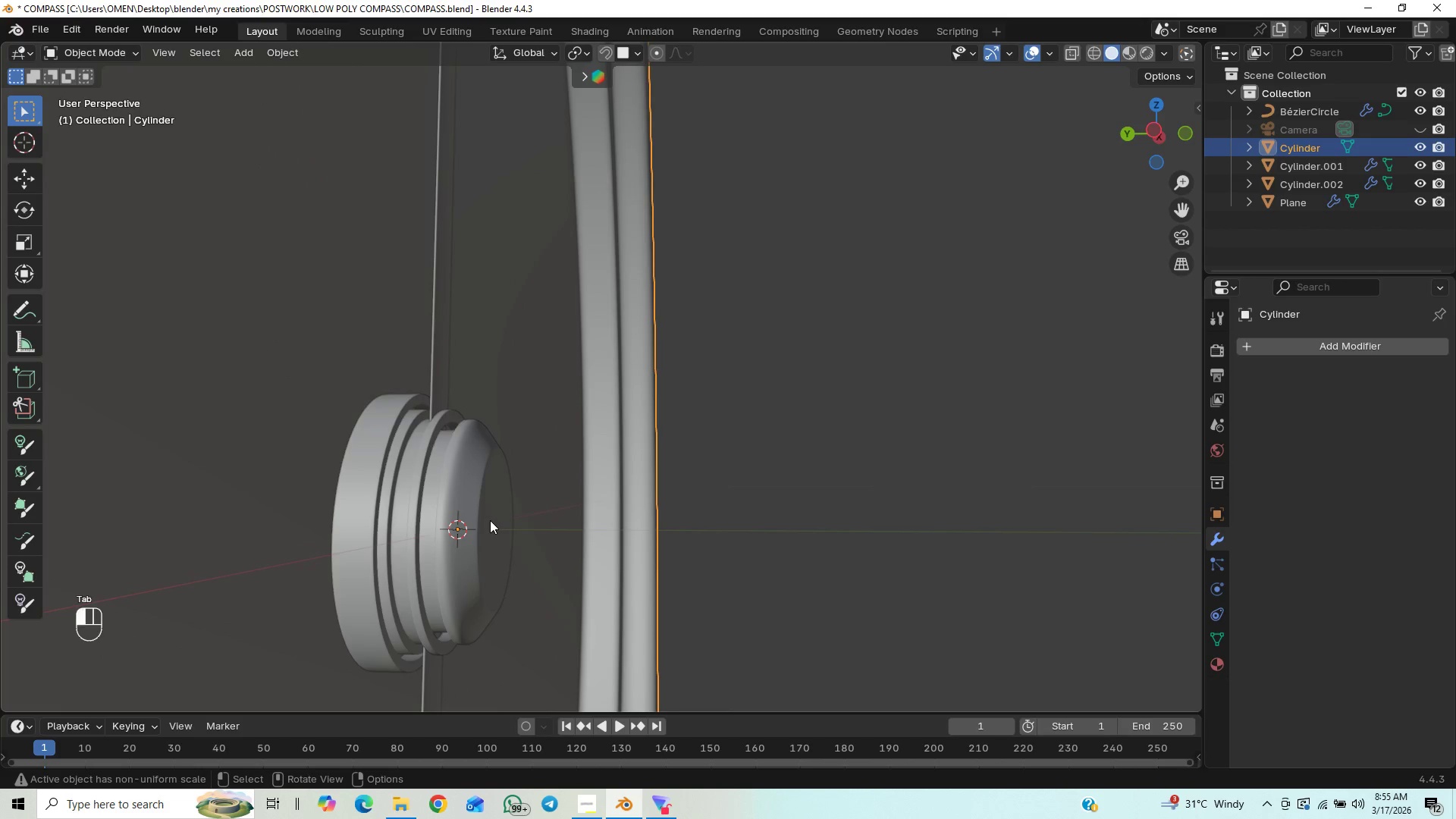 
left_click([490, 520])
 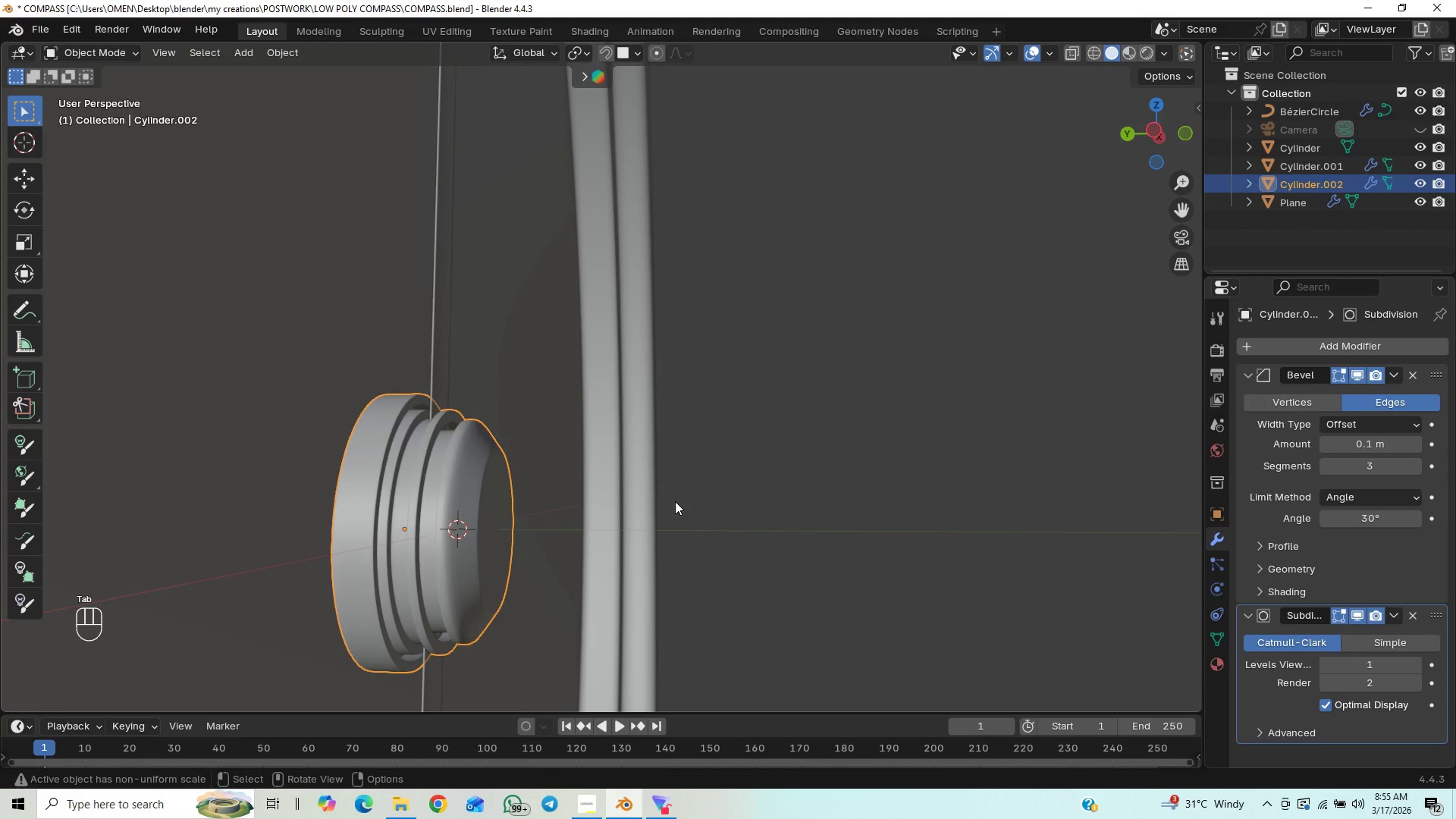 
key(Tab)
 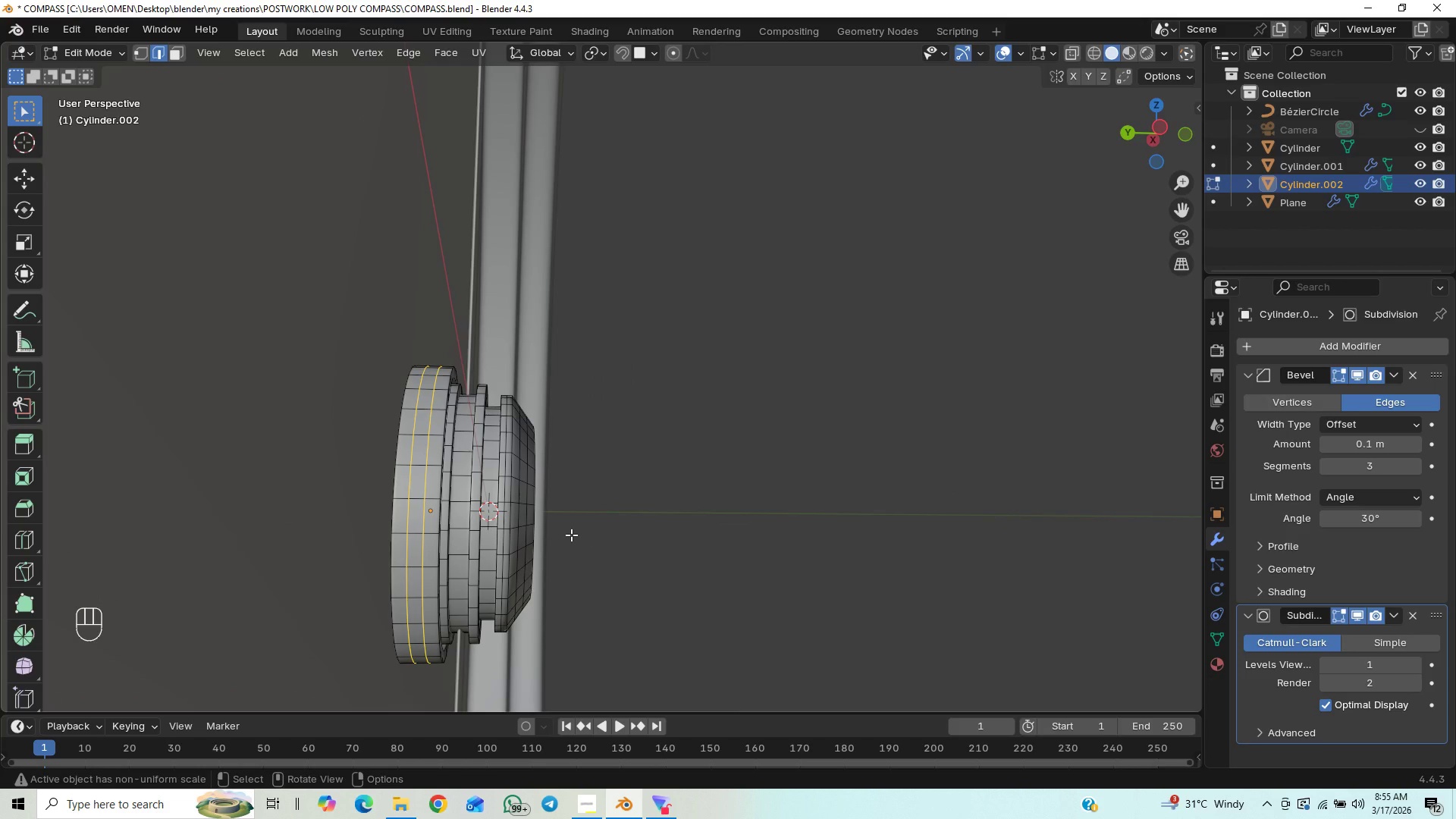 
key(Slash)
 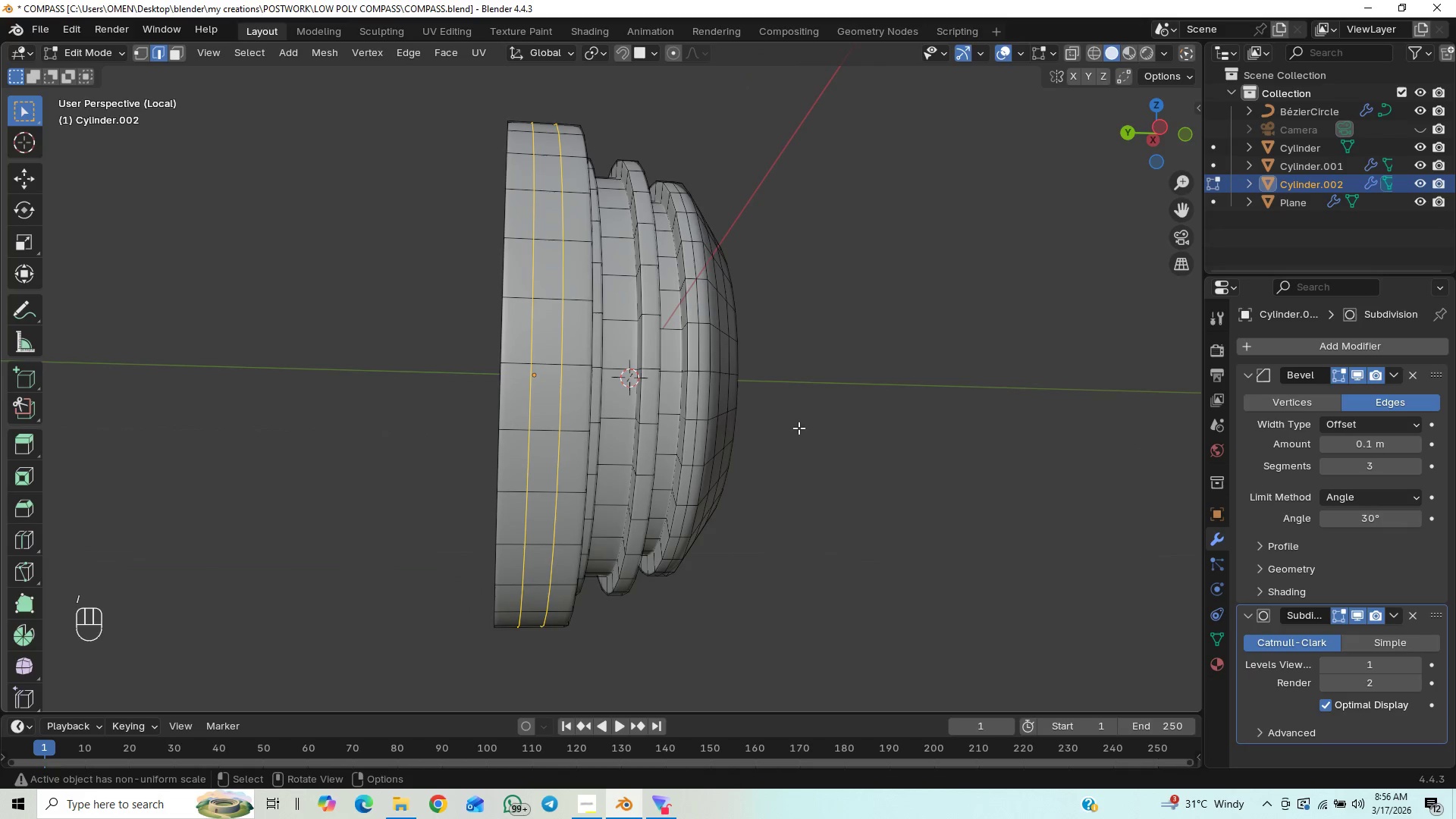 
key(Numpad3)
 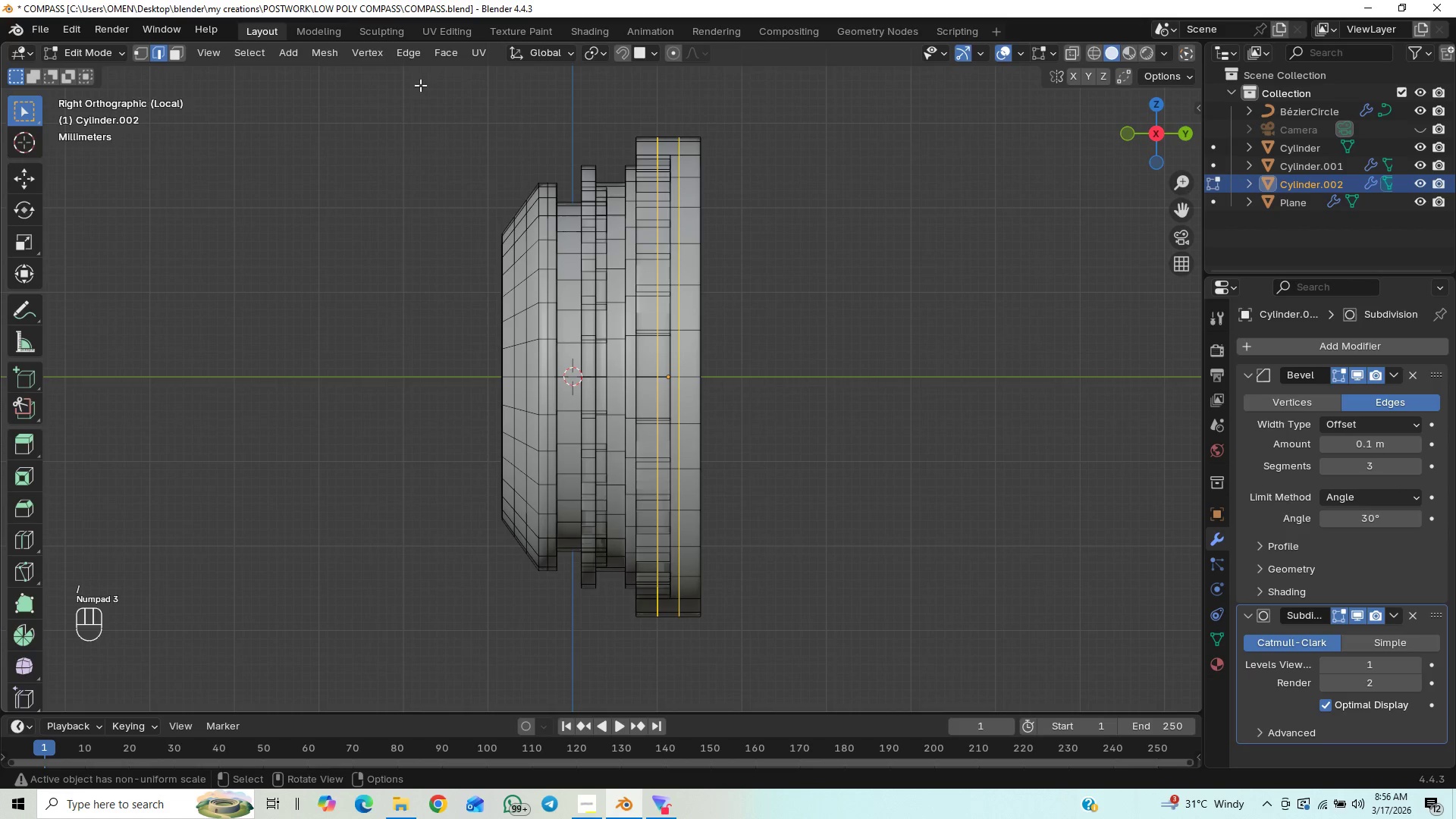 
left_click_drag(start_coordinate=[425, 90], to_coordinate=[565, 637])
 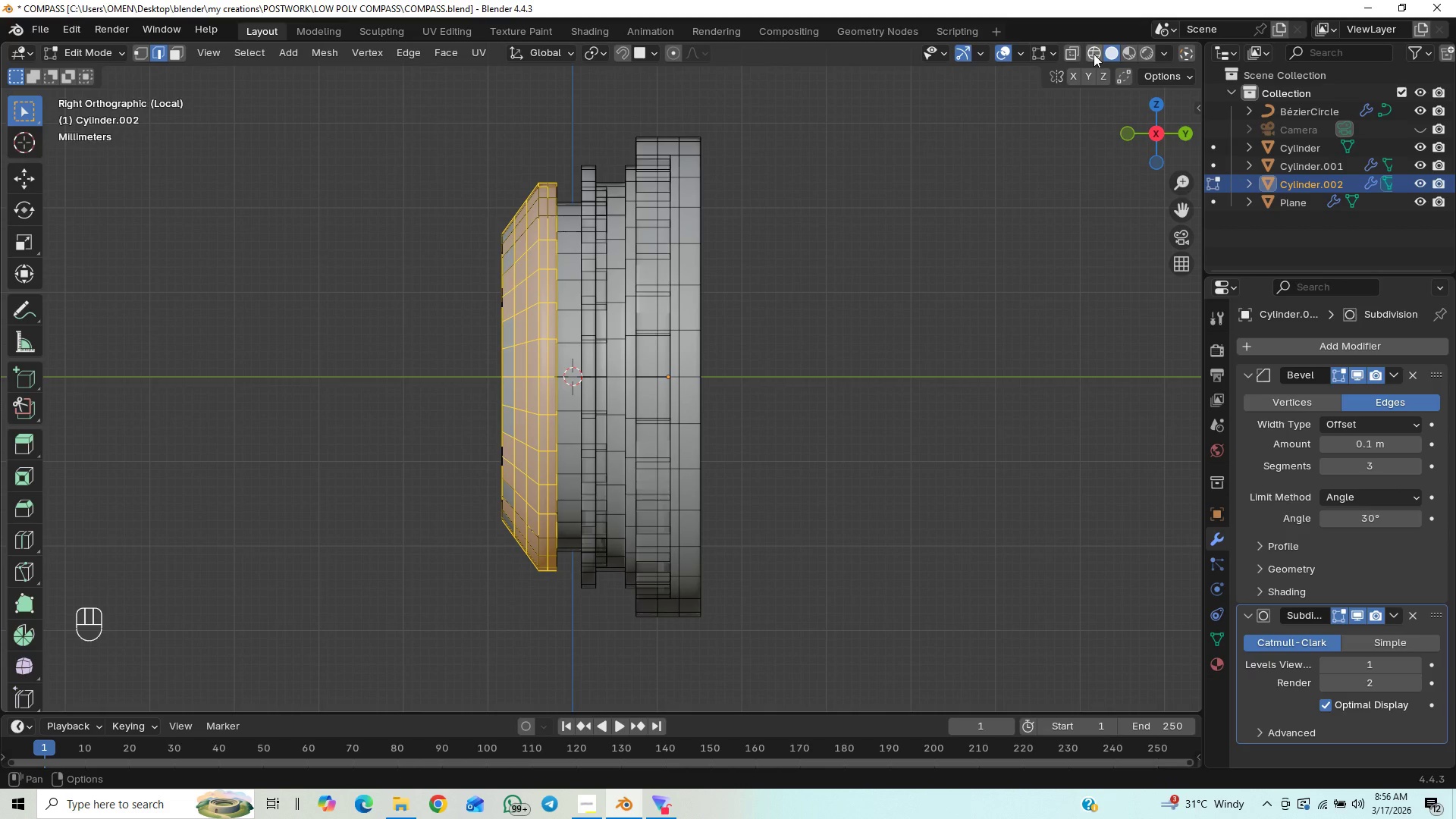 
left_click([1078, 52])
 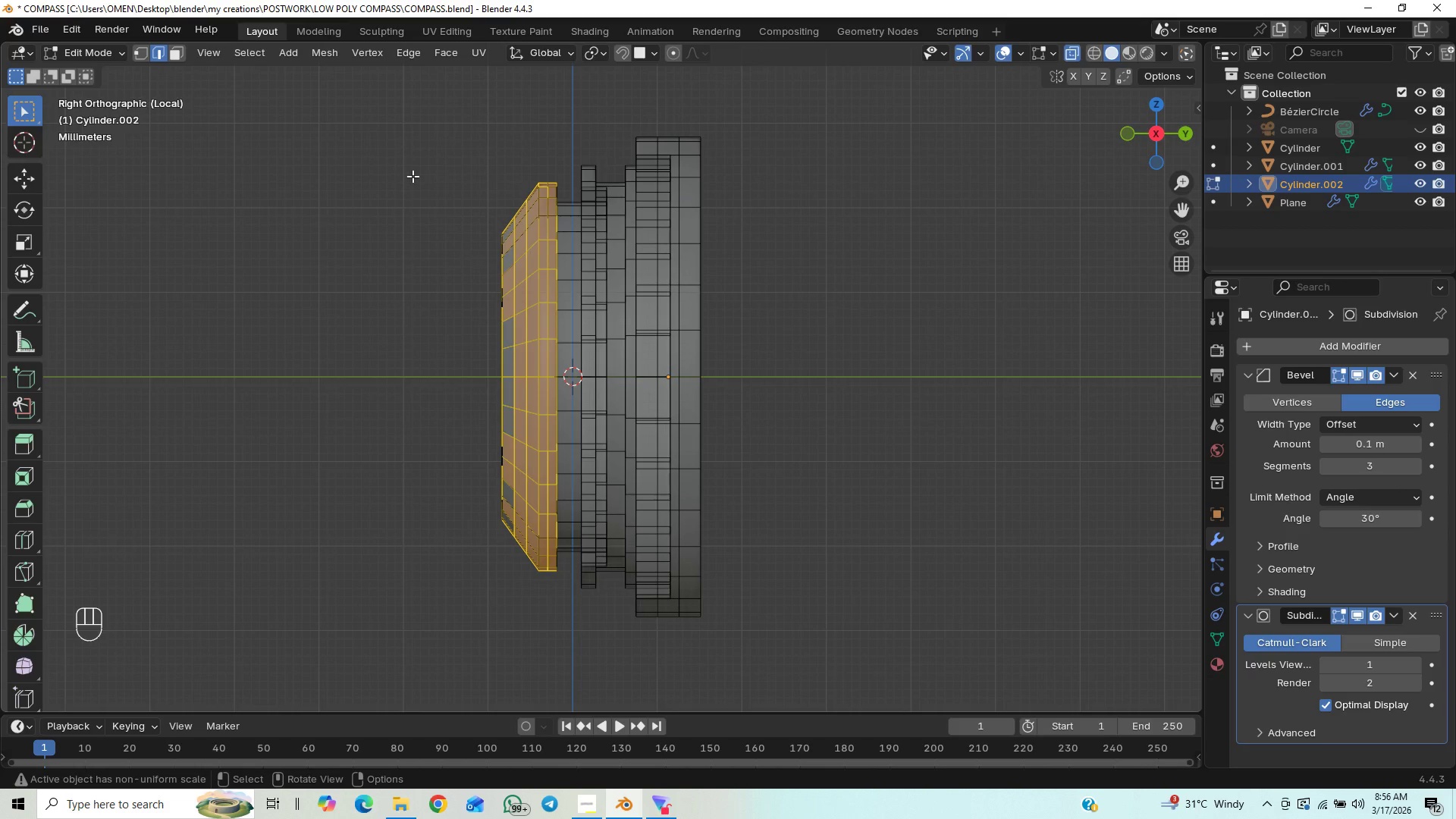 
left_click_drag(start_coordinate=[408, 126], to_coordinate=[569, 626])
 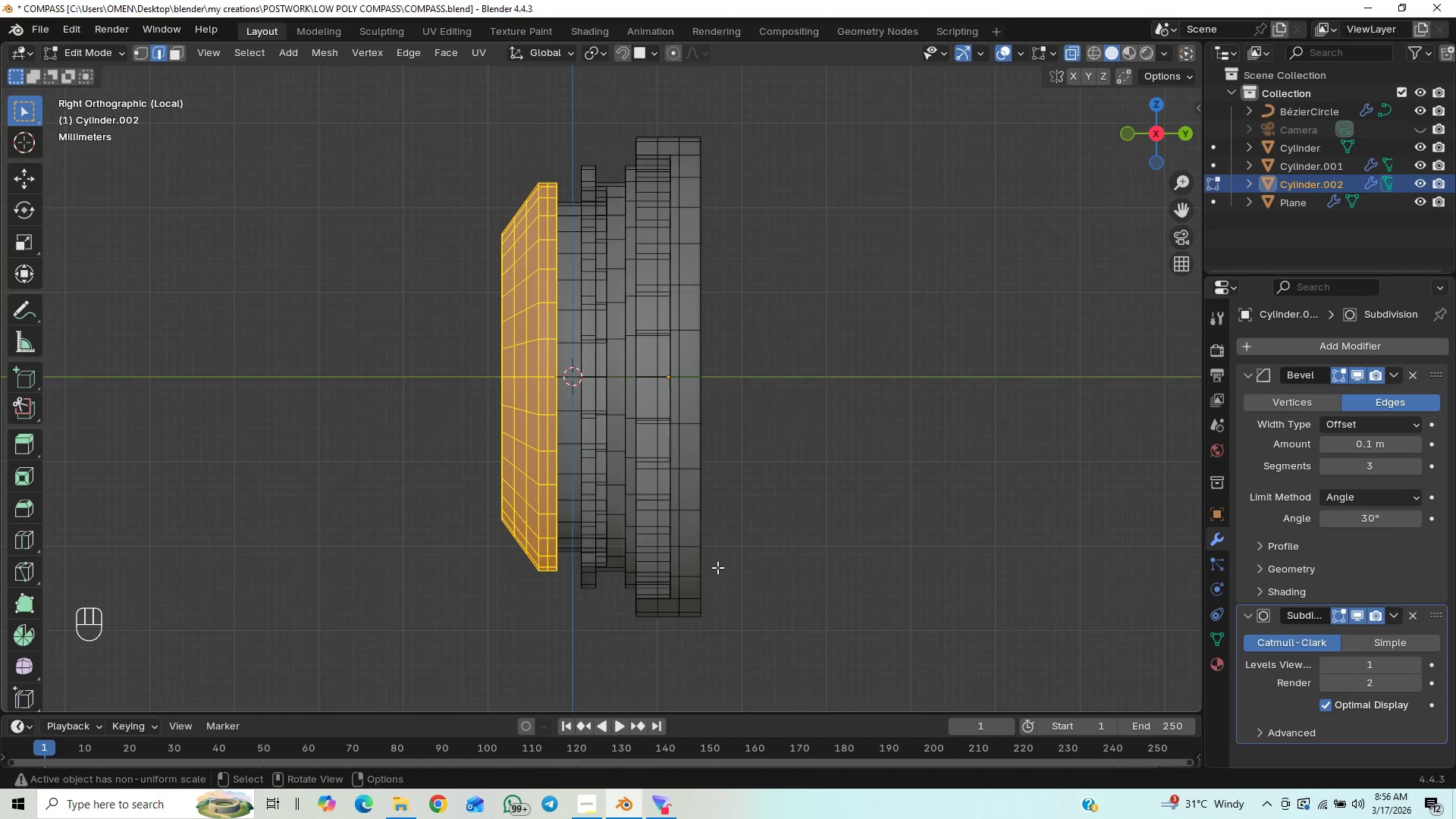 
type(gy)
 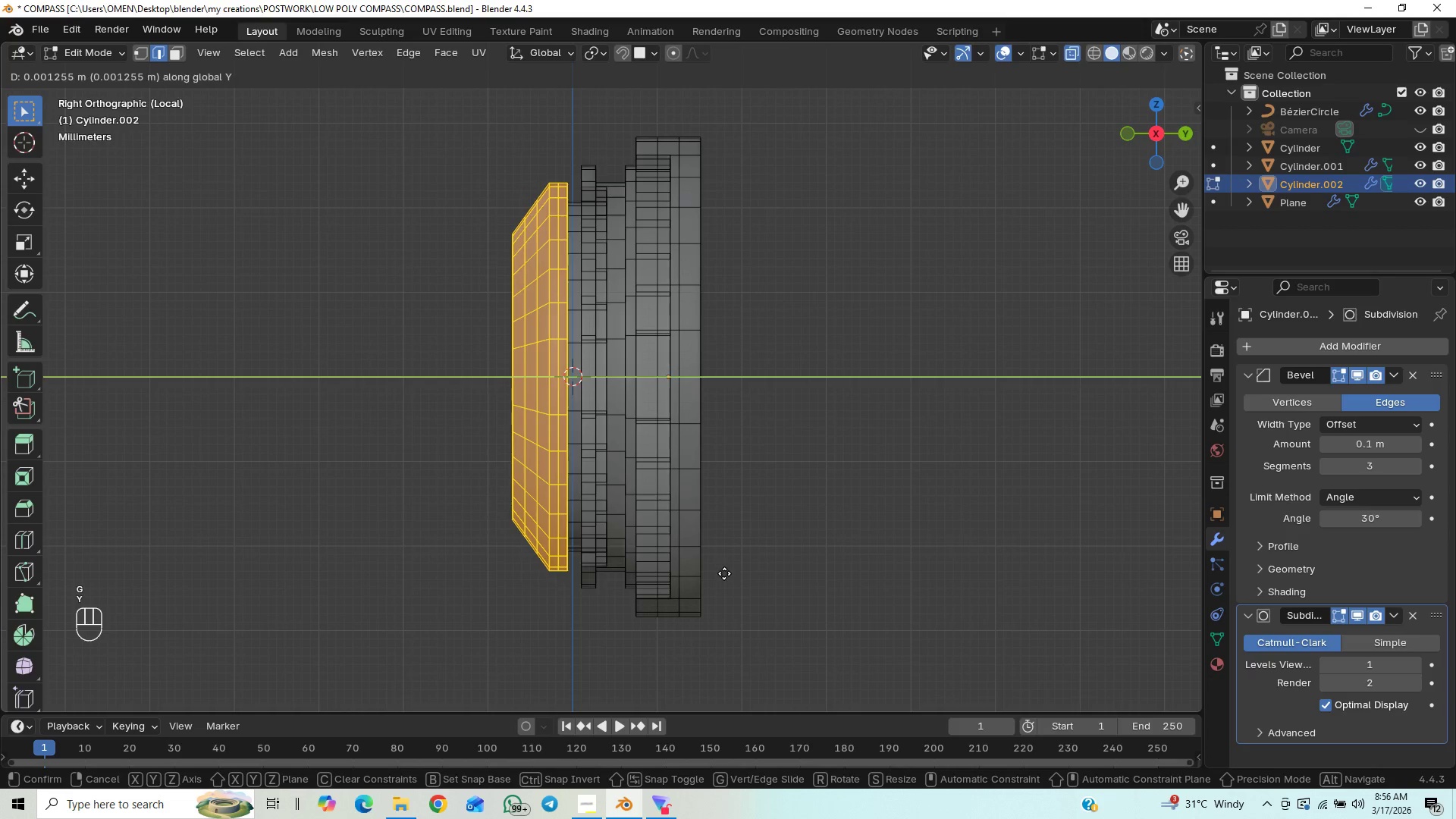 
hold_key(key=ShiftLeft, duration=1.5)
 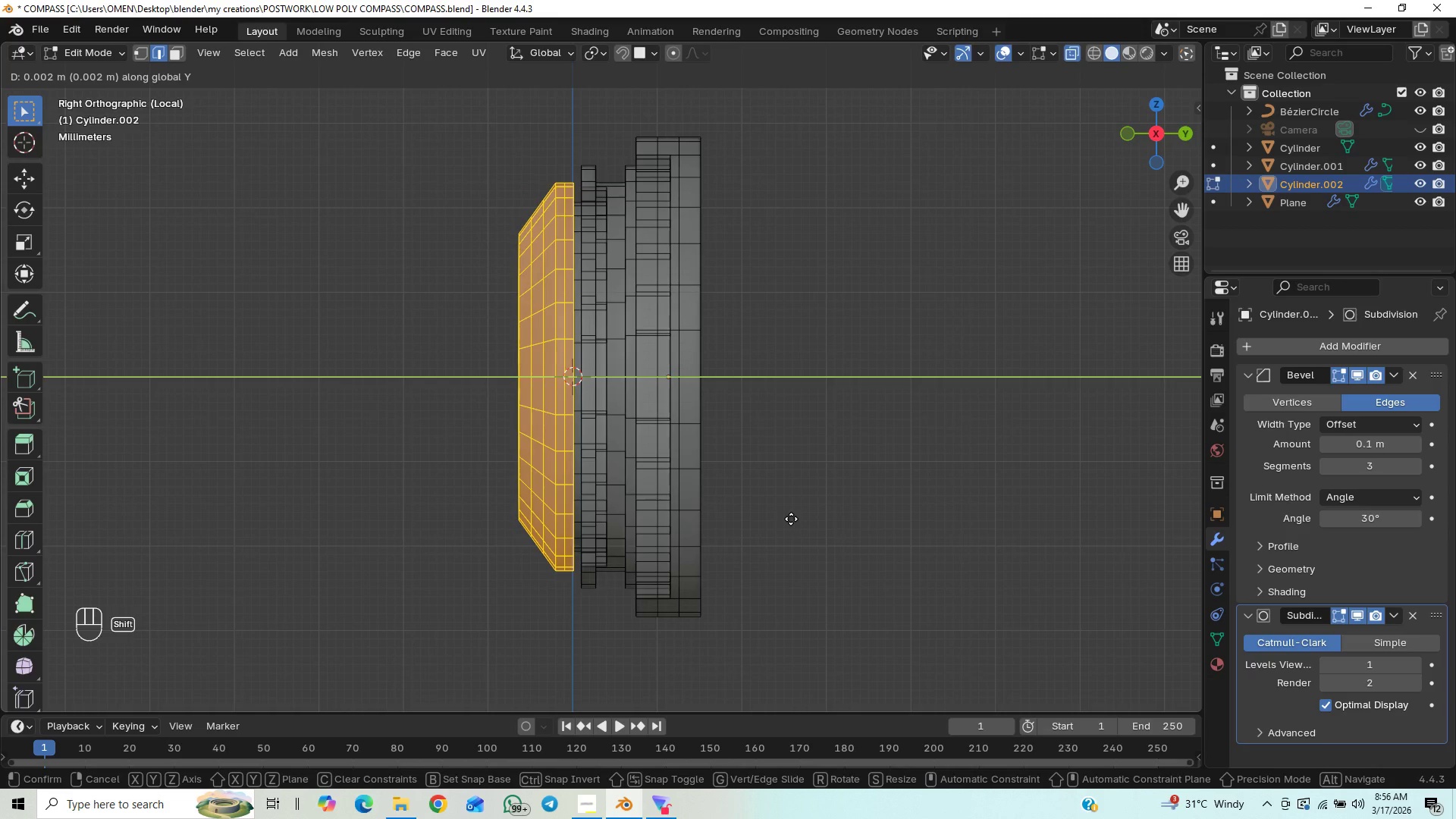 
hold_key(key=ShiftLeft, duration=1.5)
 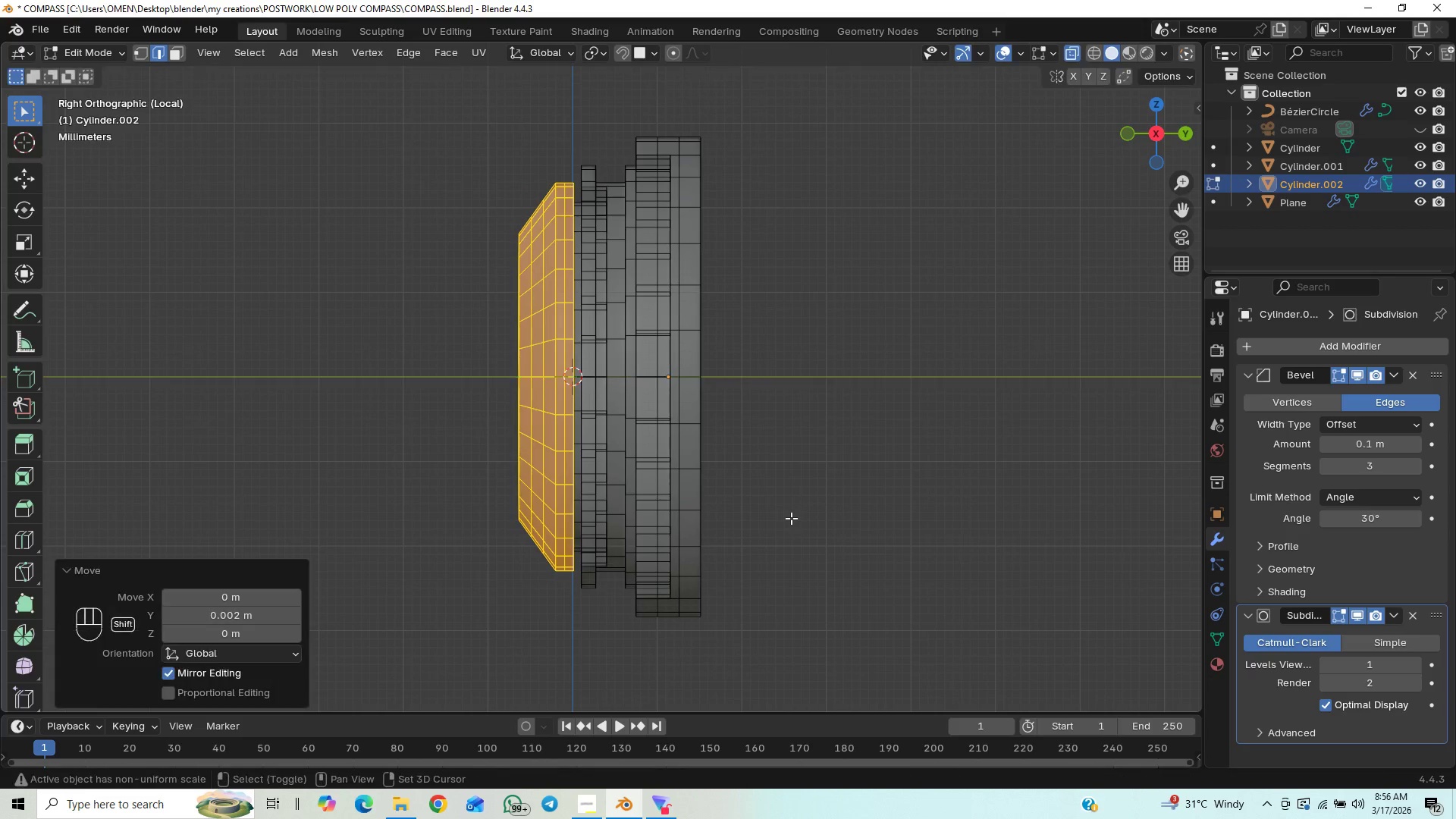 
left_click([791, 518])
 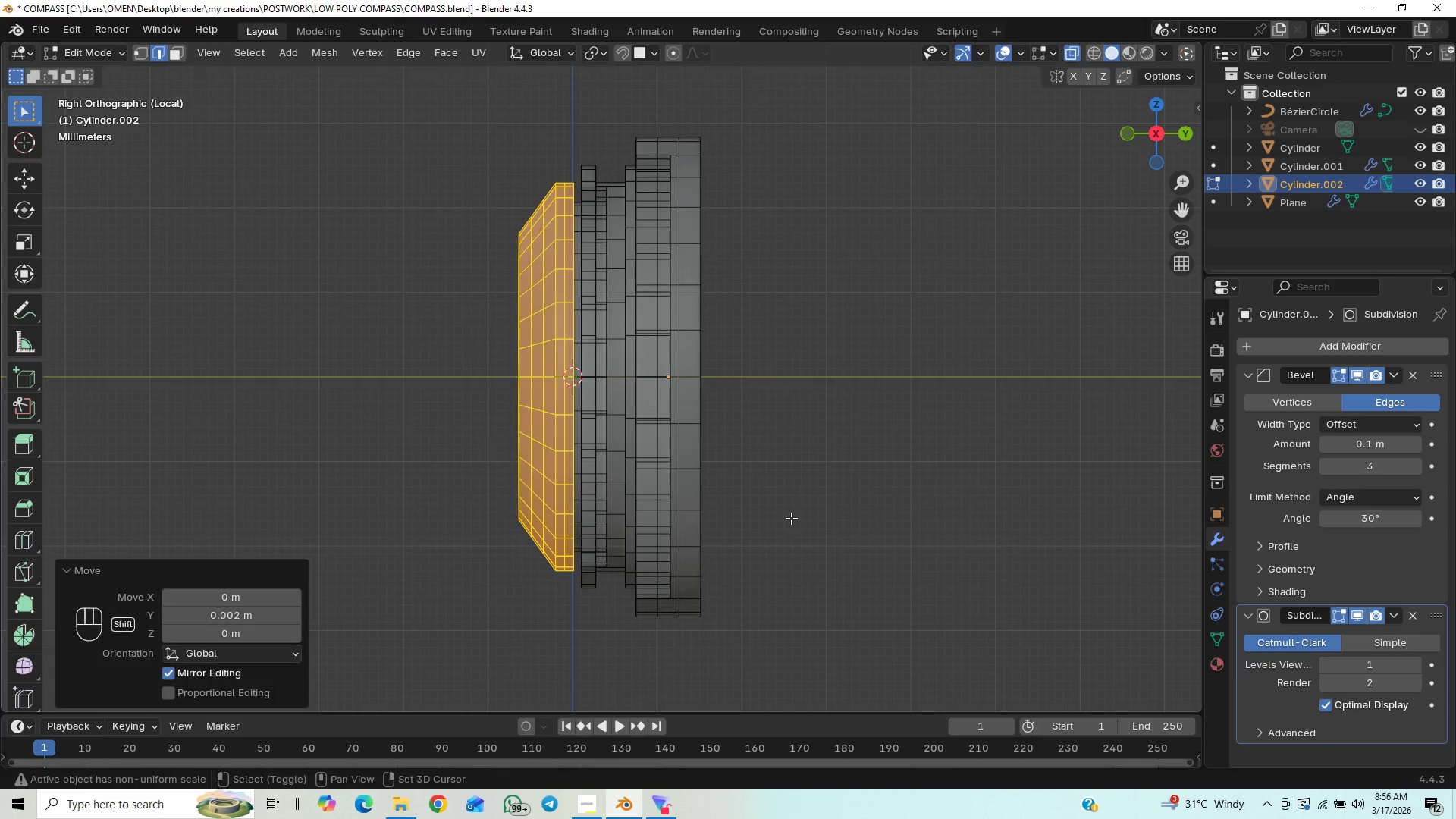 
key(Shift+ShiftLeft)
 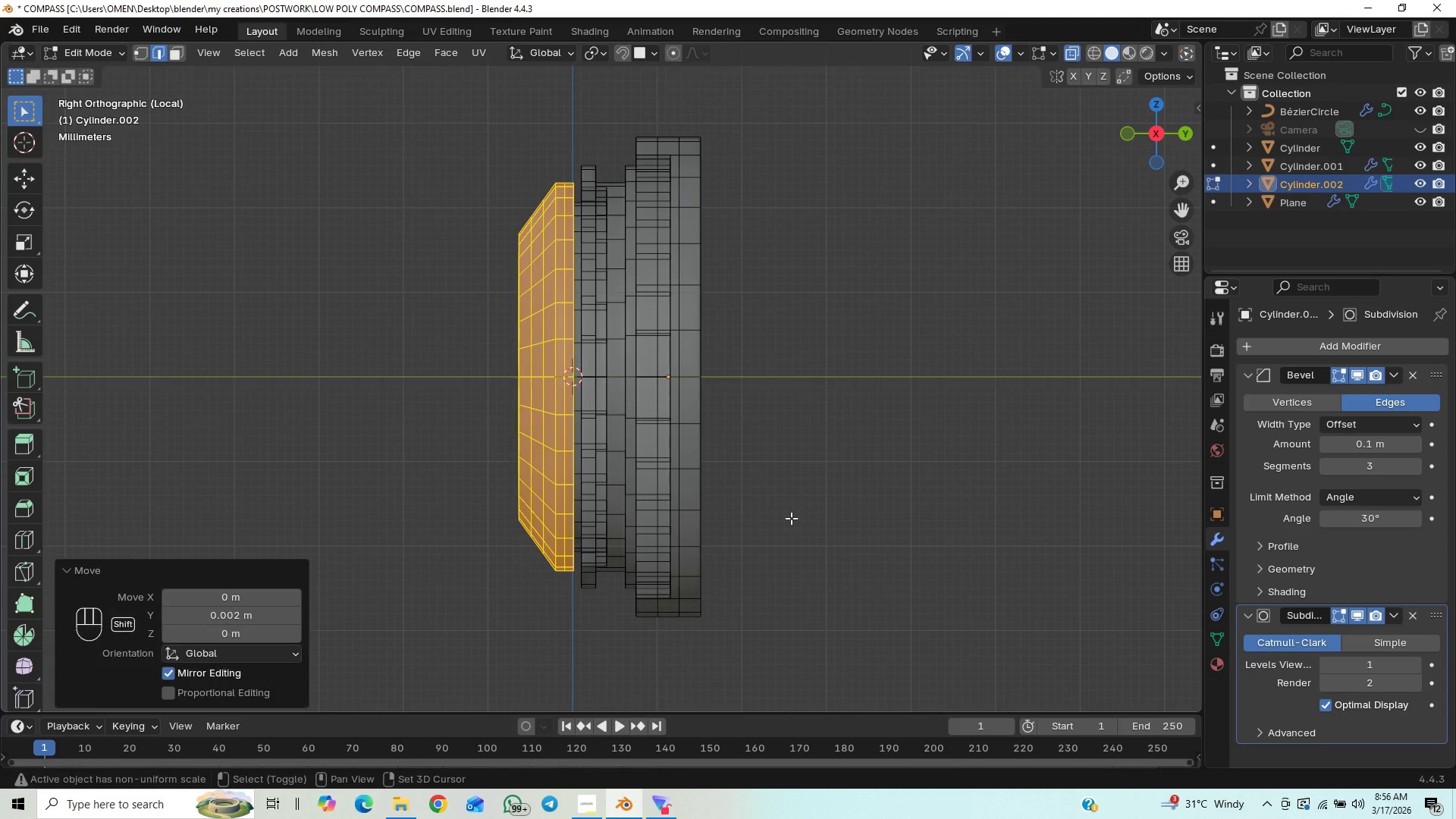 
key(Shift+ShiftLeft)
 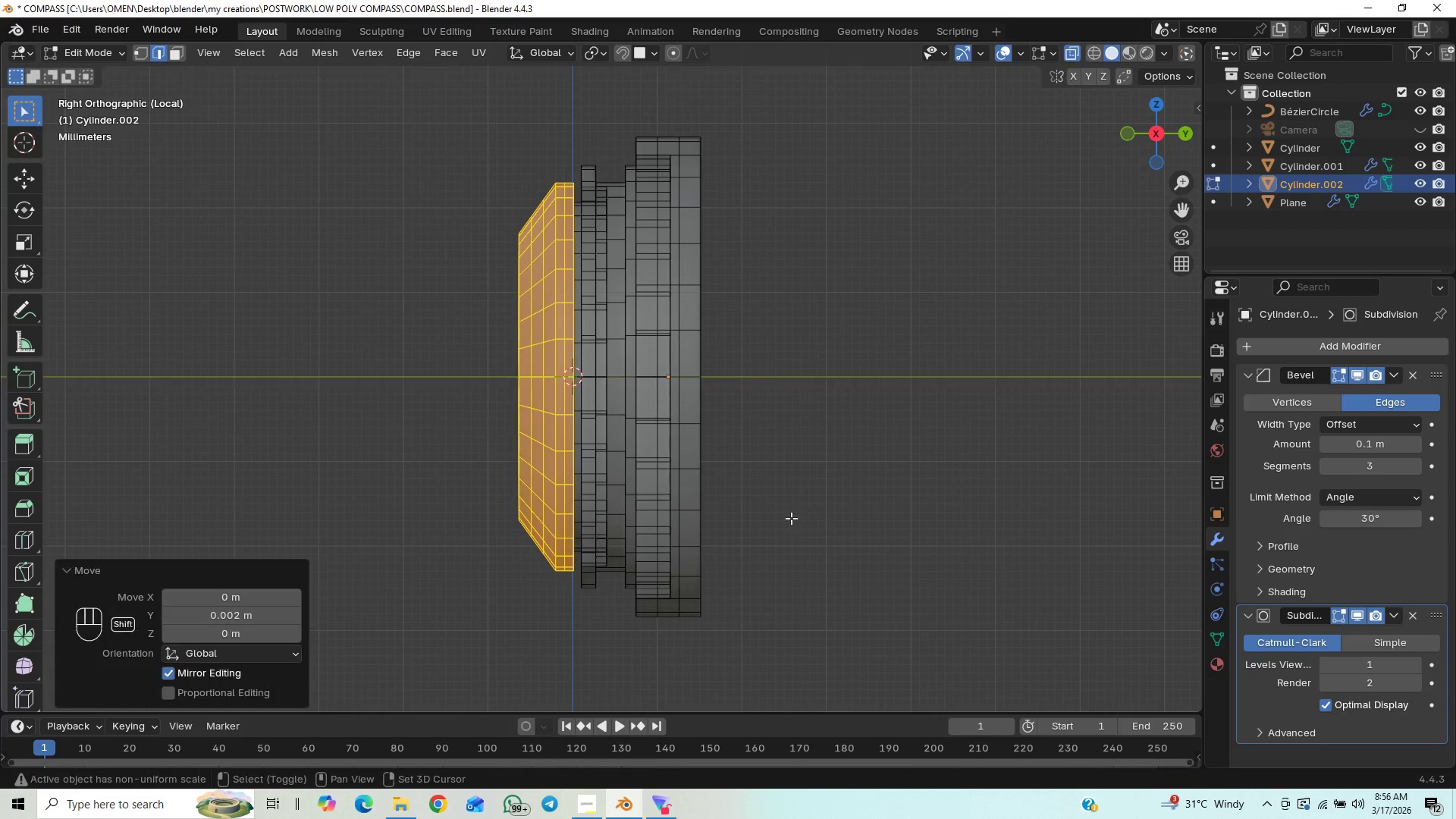 
key(Shift+ShiftLeft)
 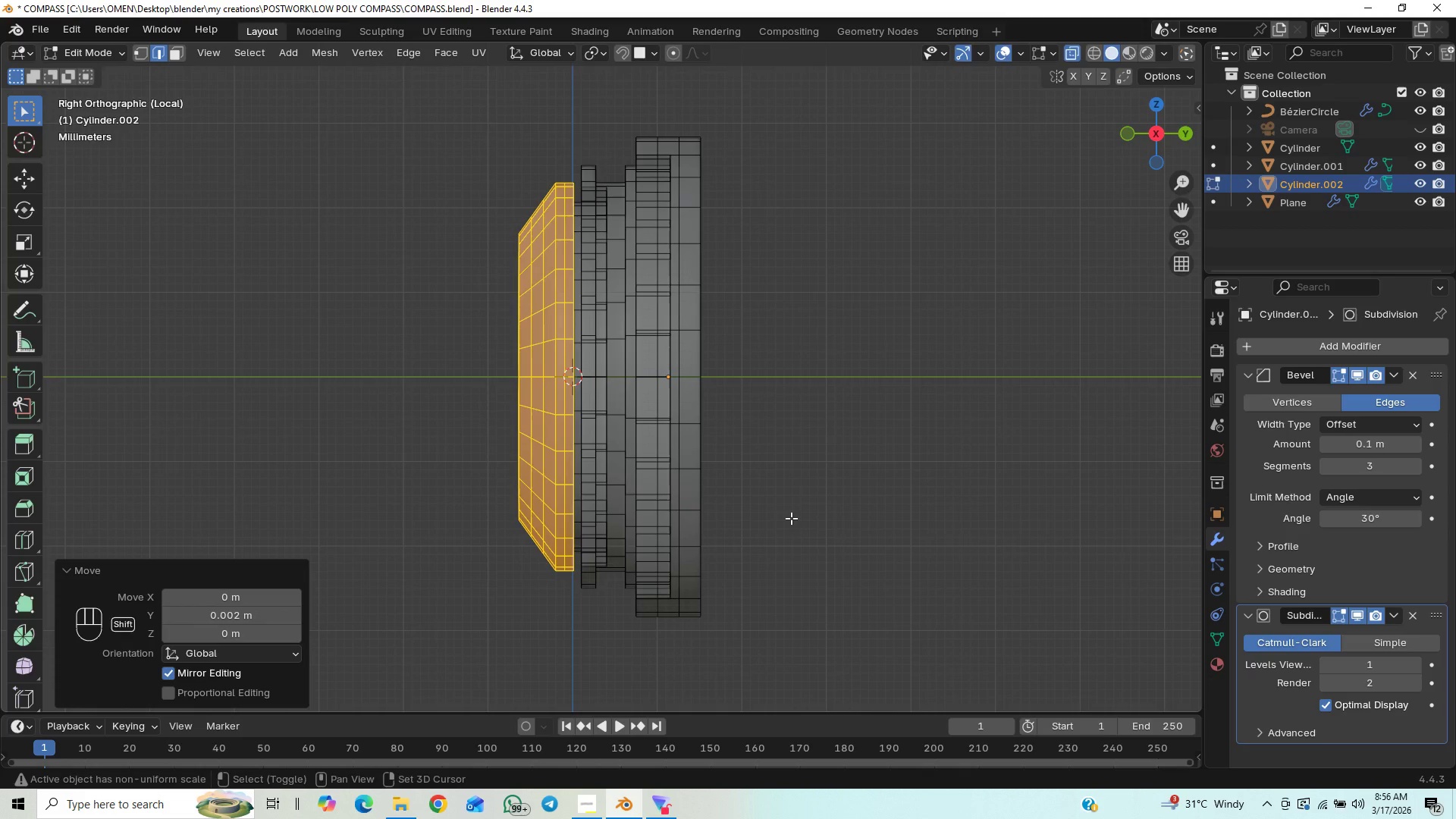 
key(Shift+ShiftLeft)
 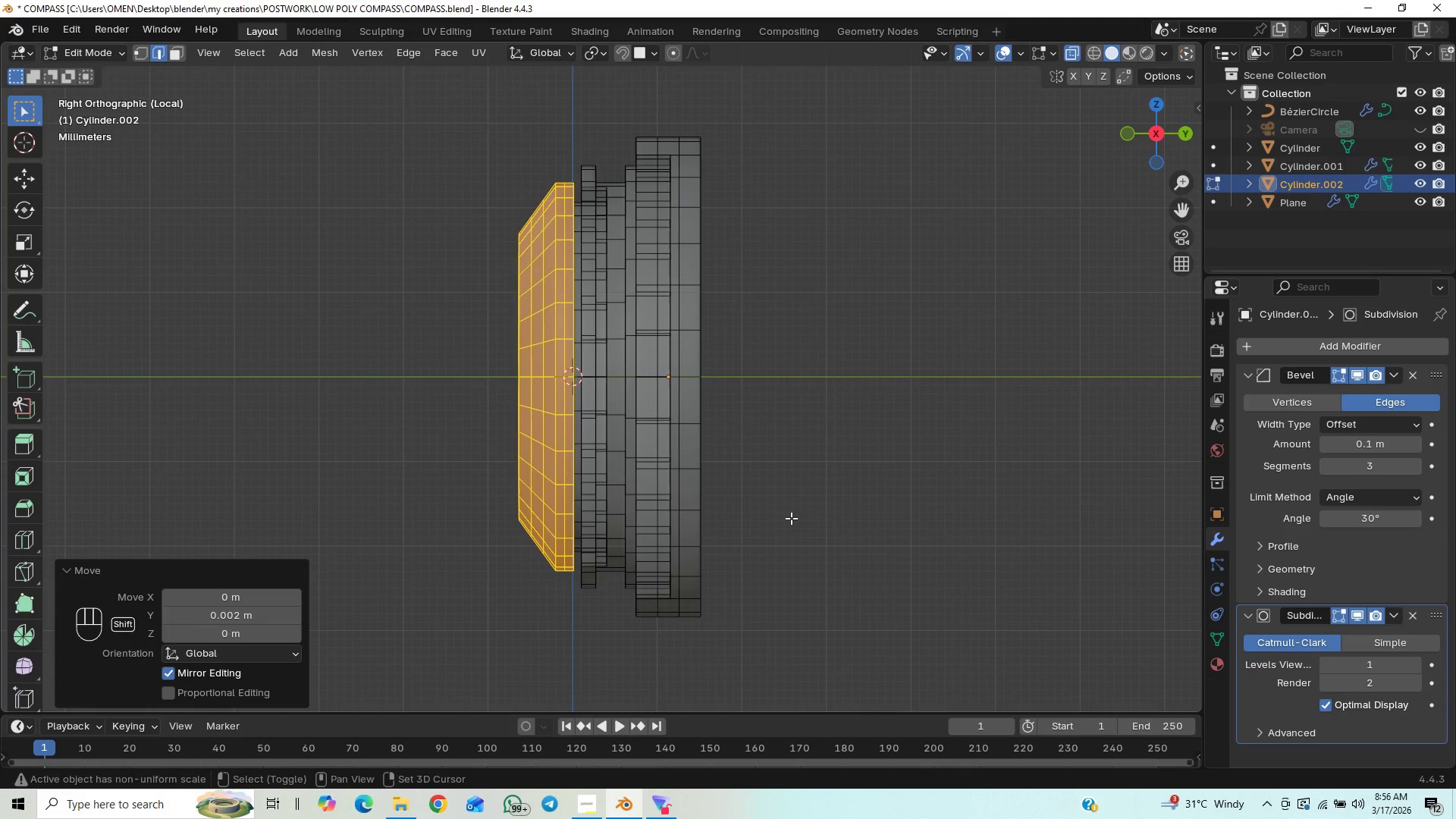 
key(Shift+ShiftLeft)
 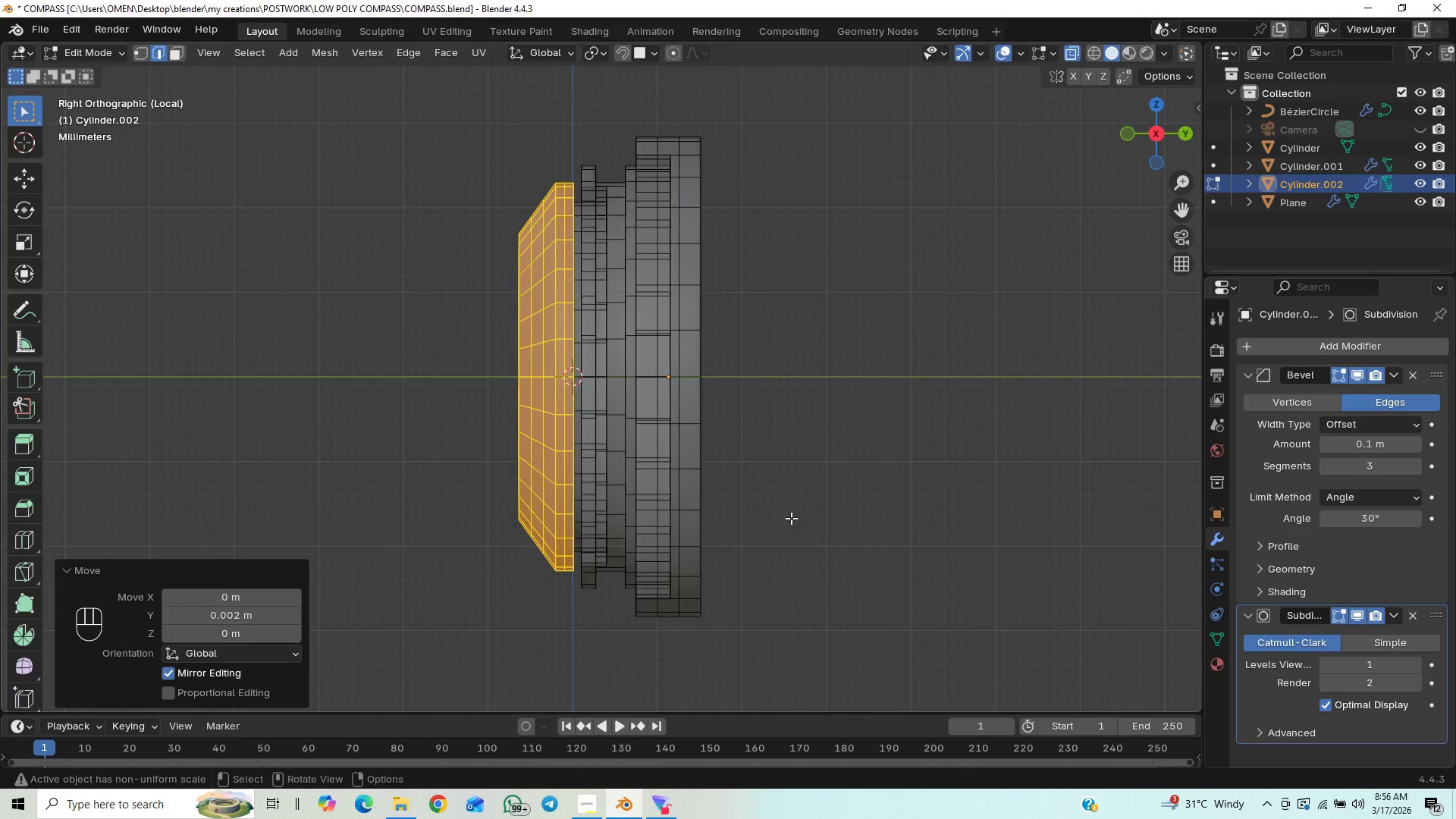 
key(Shift+ShiftLeft)
 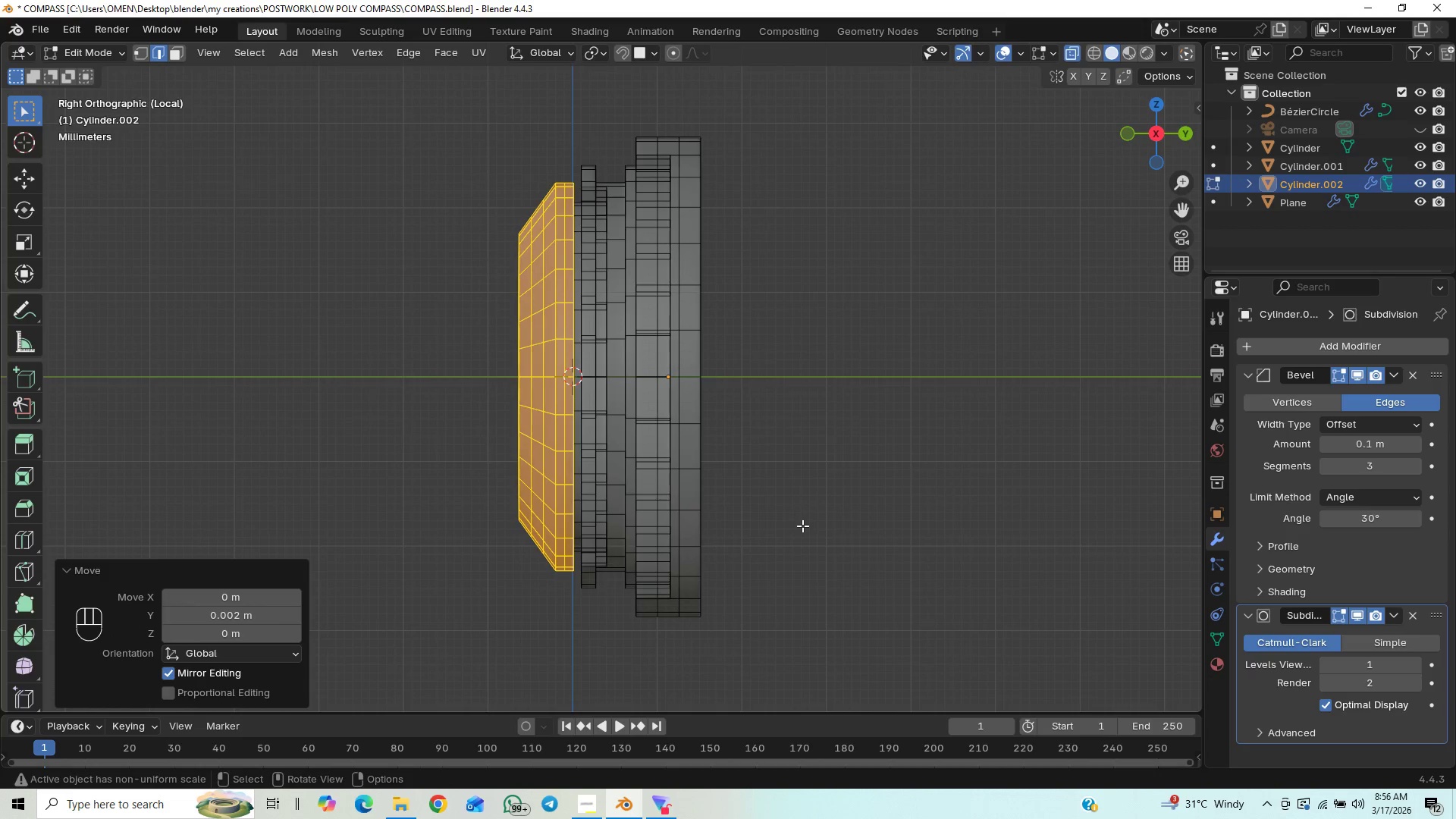 
key(Control+S)
 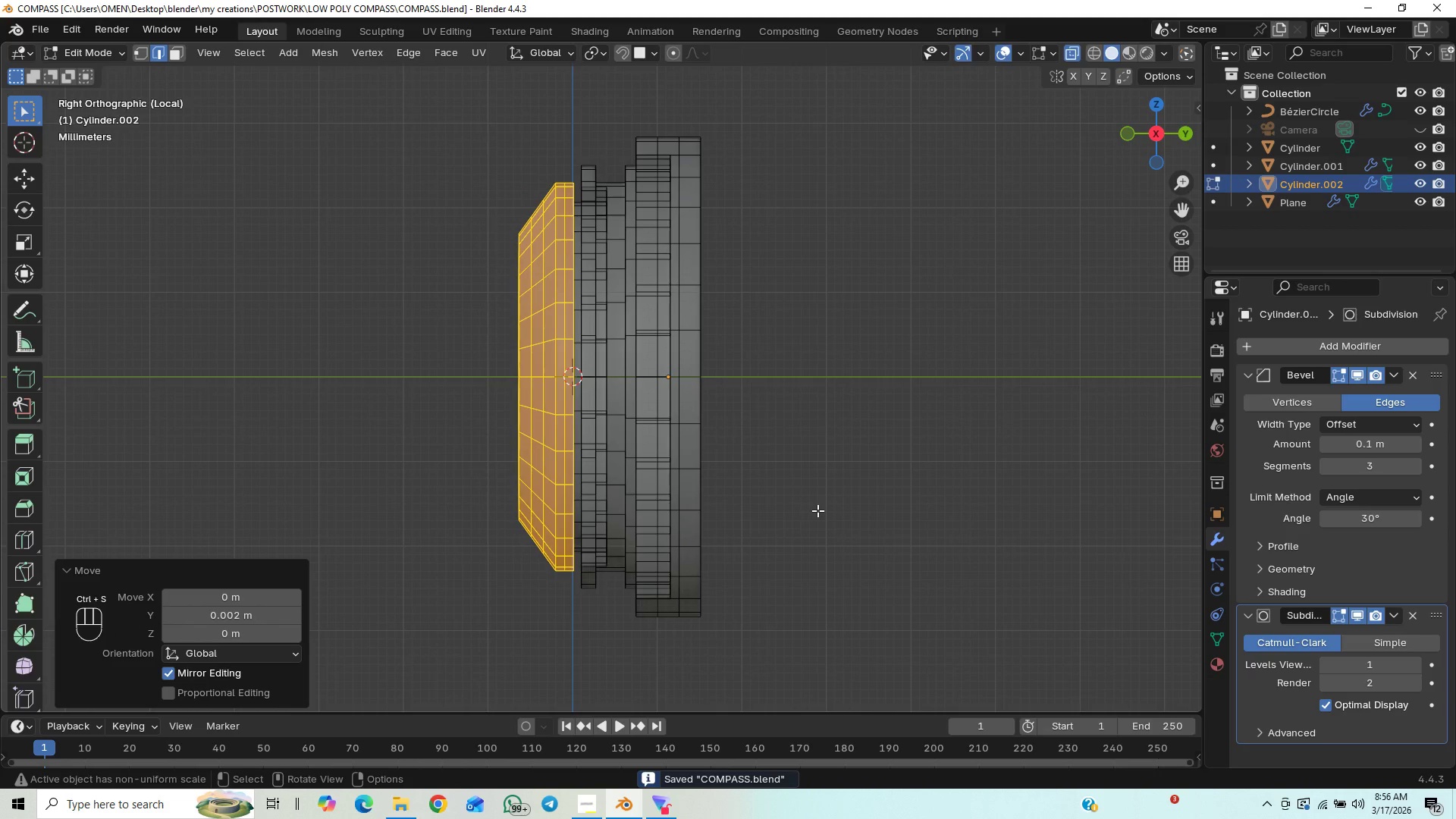 
key(Slash)
 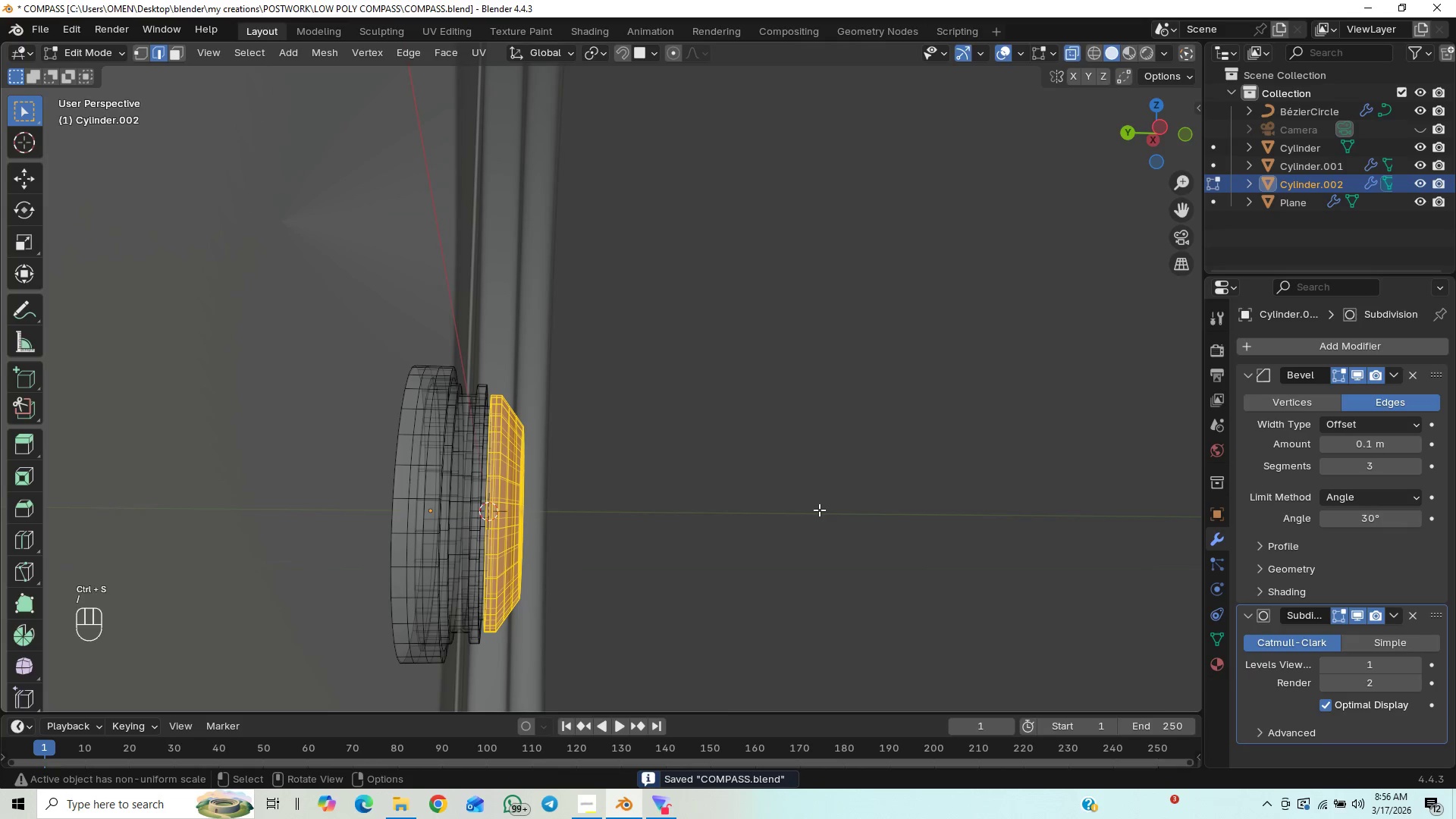 
key(Tab)
 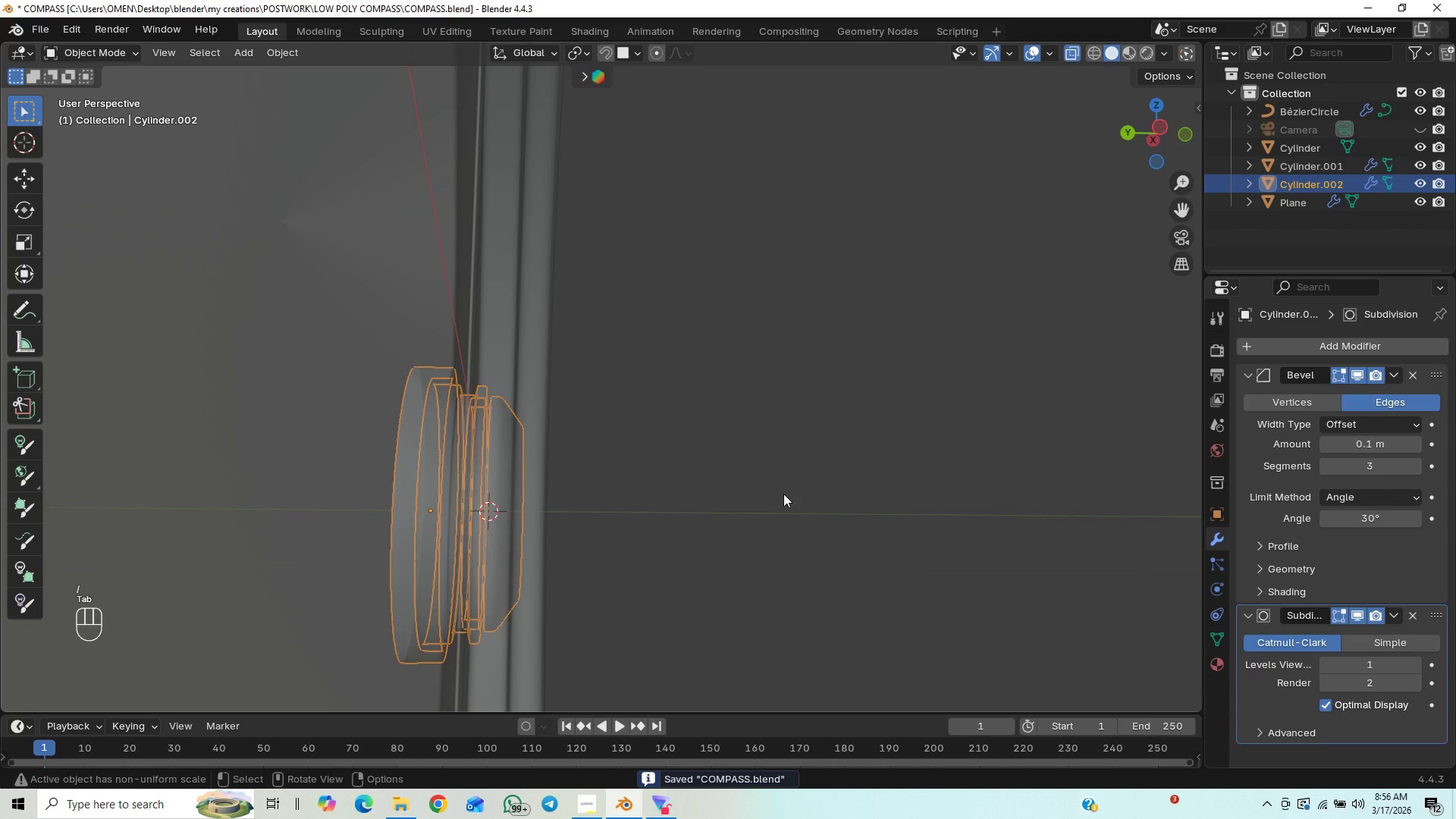 
left_click([783, 494])
 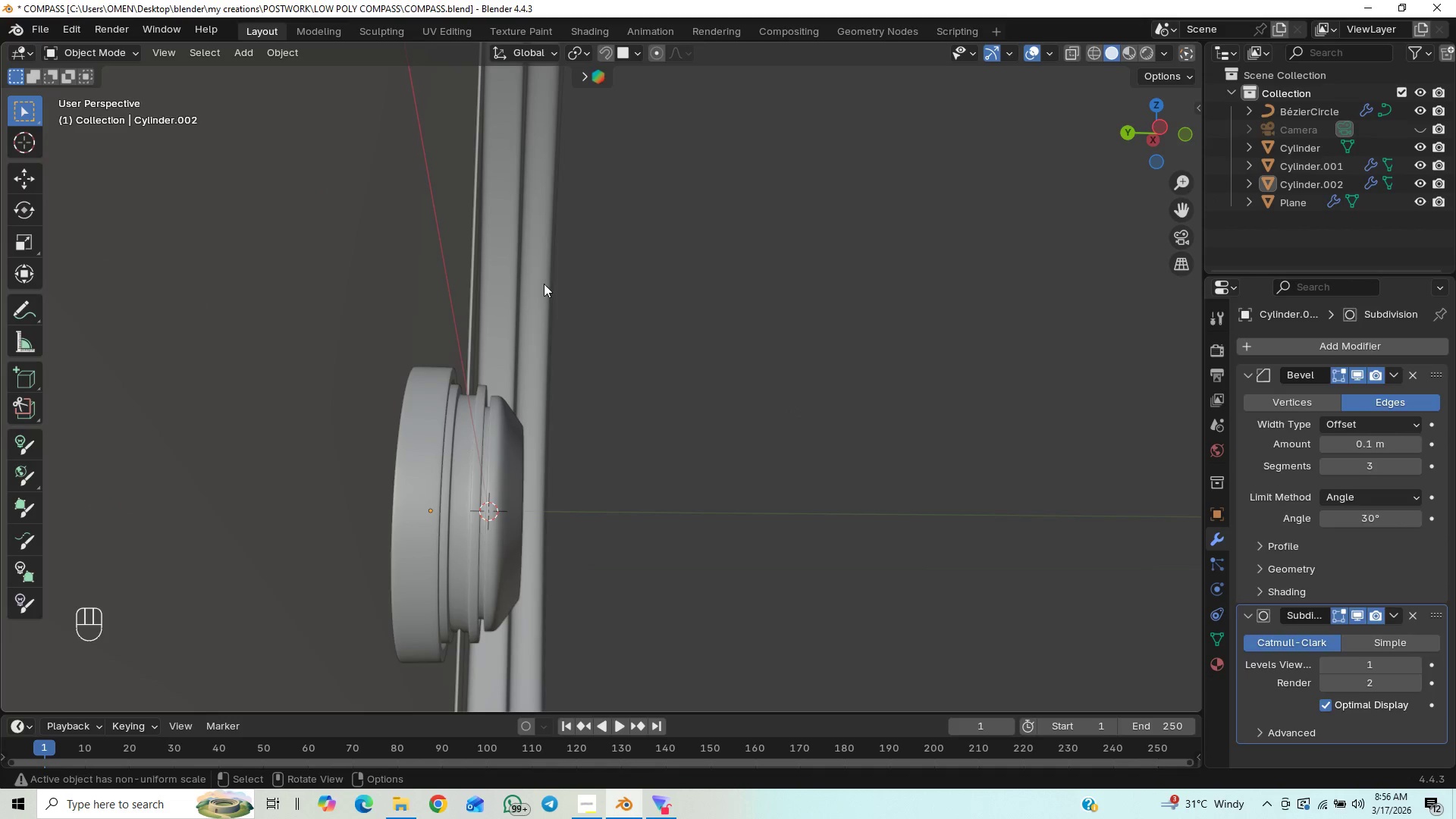 
key(Tab)
 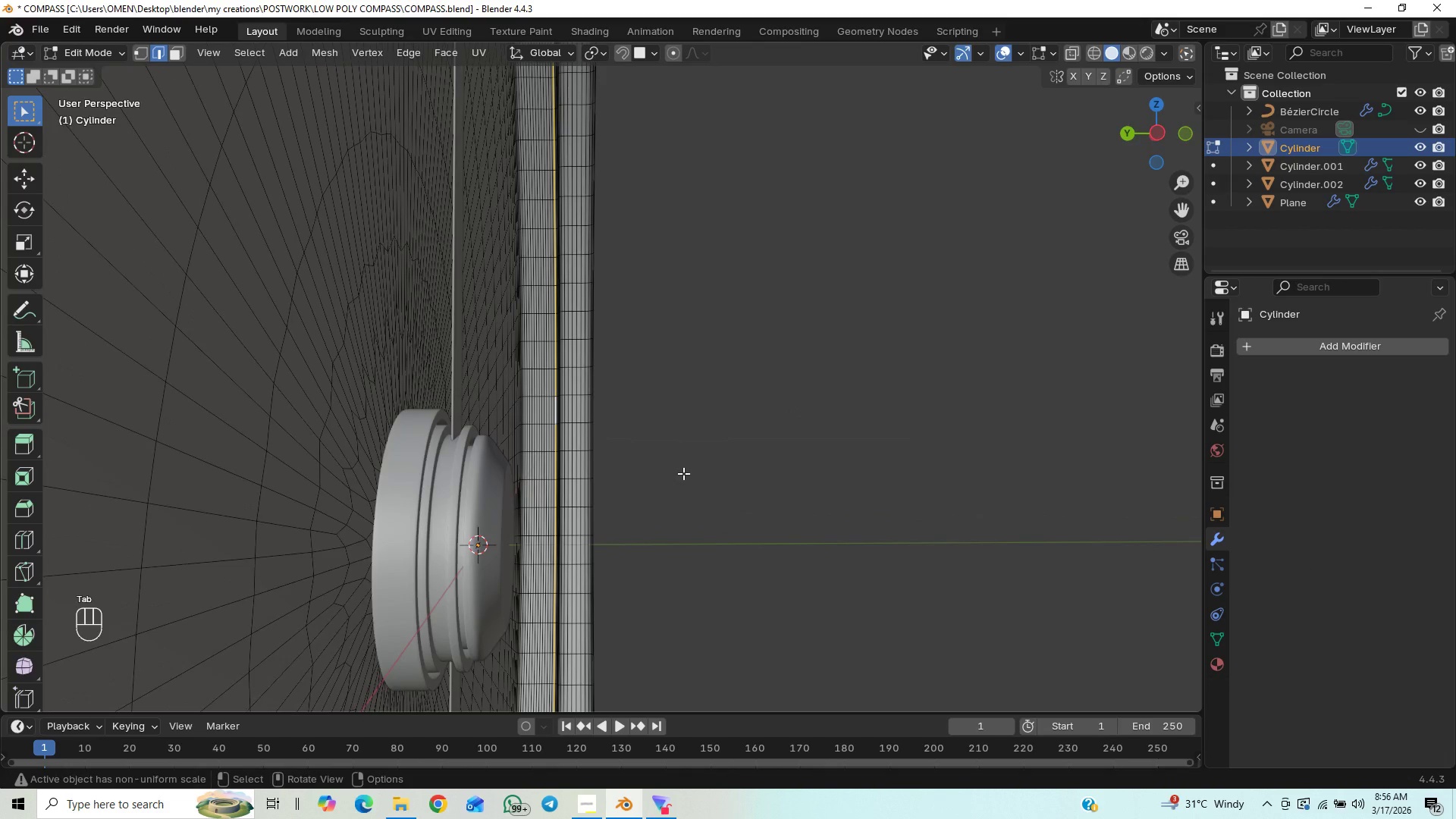 
key(F)
 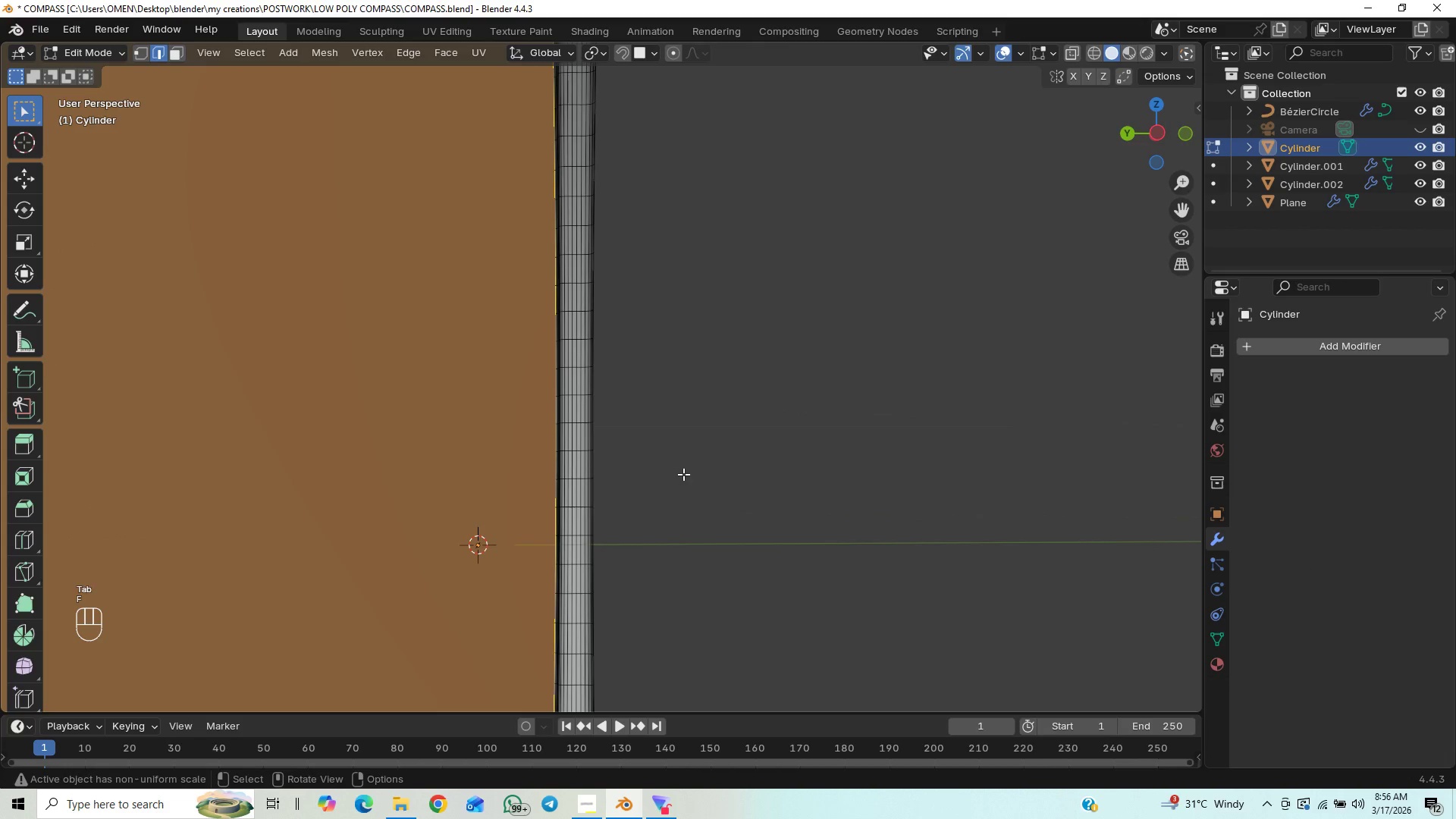 
scroll: coordinate [701, 471], scroll_direction: down, amount: 8.0
 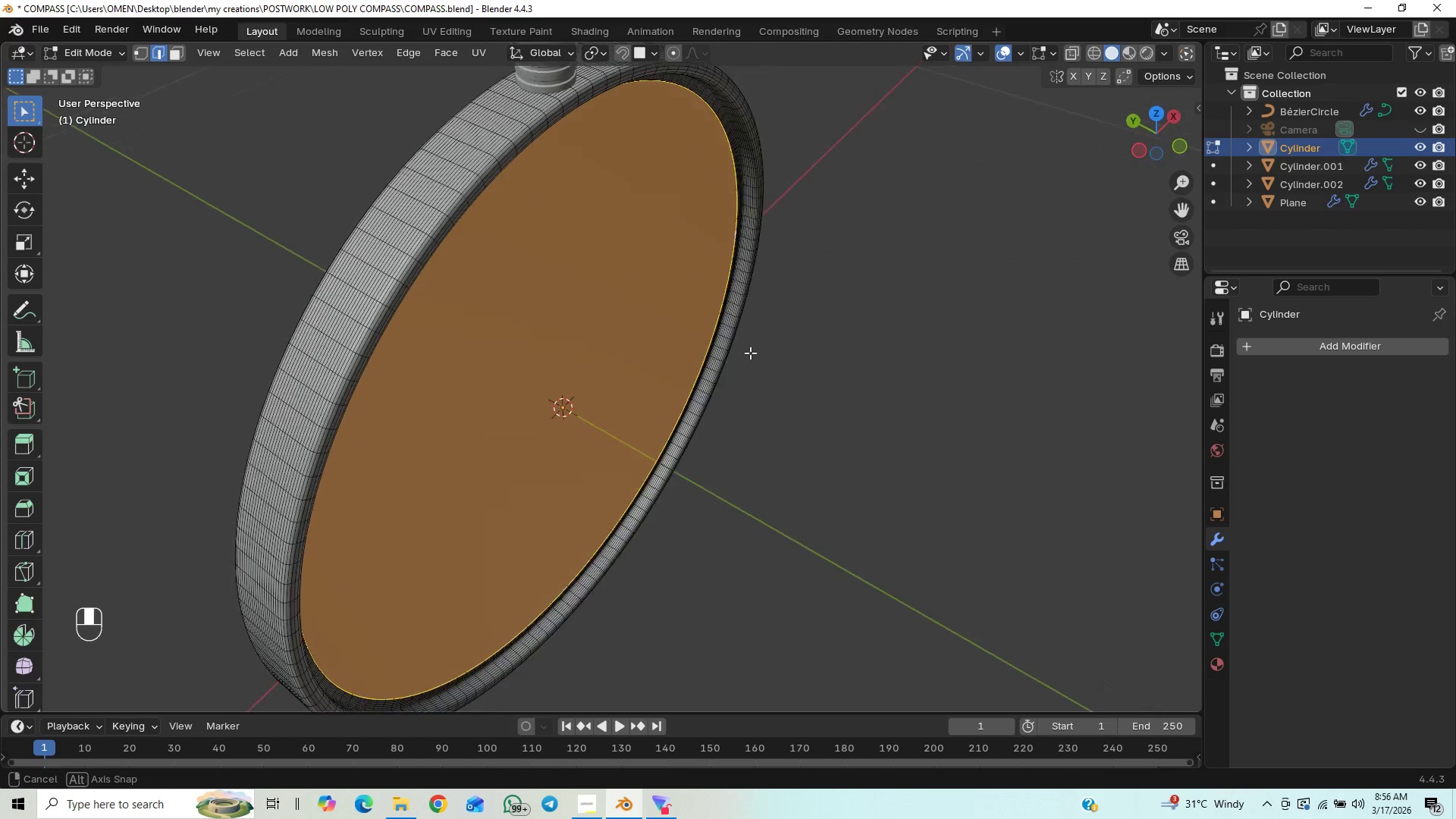 
scroll: coordinate [755, 282], scroll_direction: up, amount: 1.0
 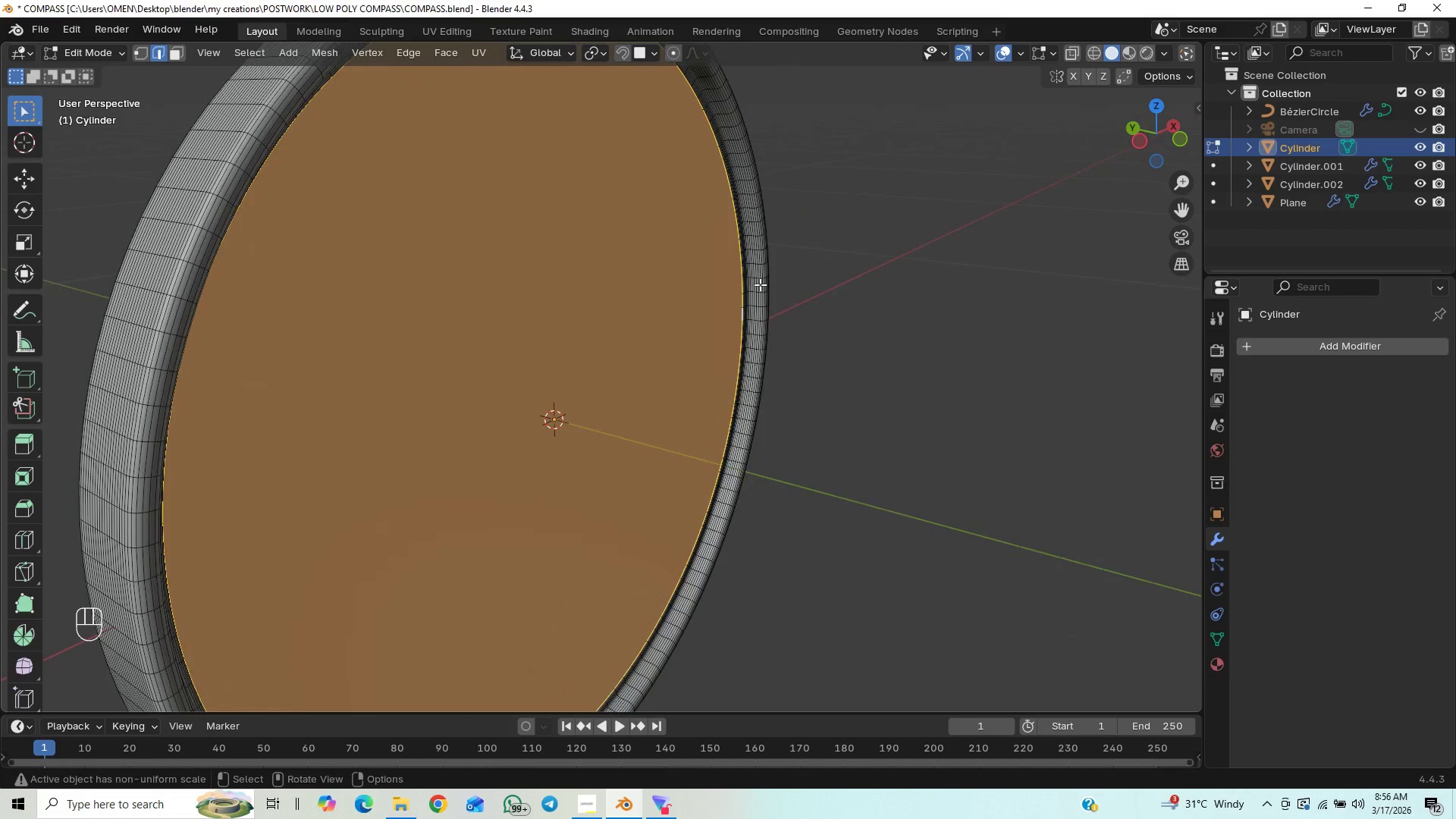 
scroll: coordinate [771, 261], scroll_direction: down, amount: 2.0
 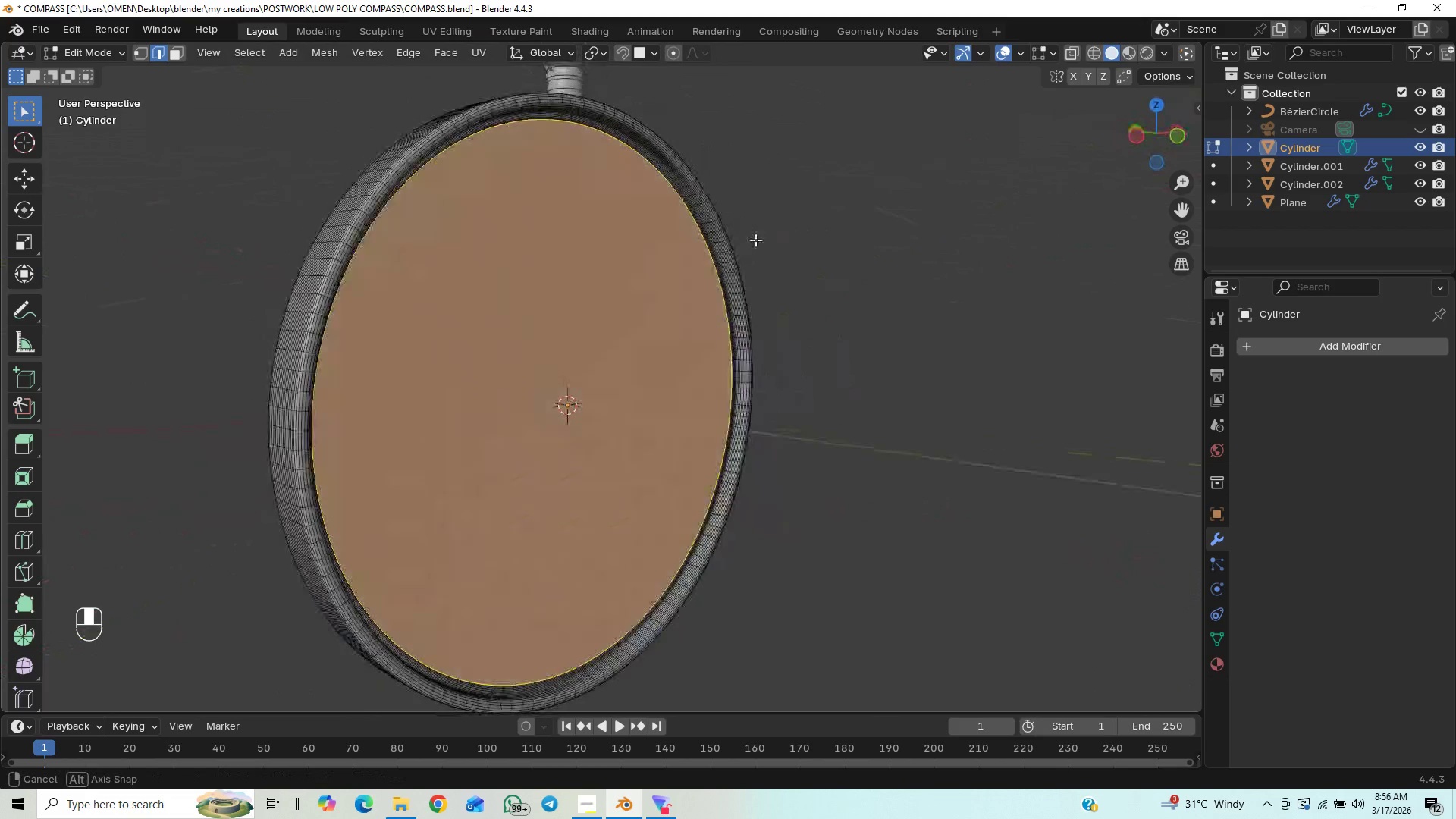 
scroll: coordinate [799, 290], scroll_direction: up, amount: 2.0
 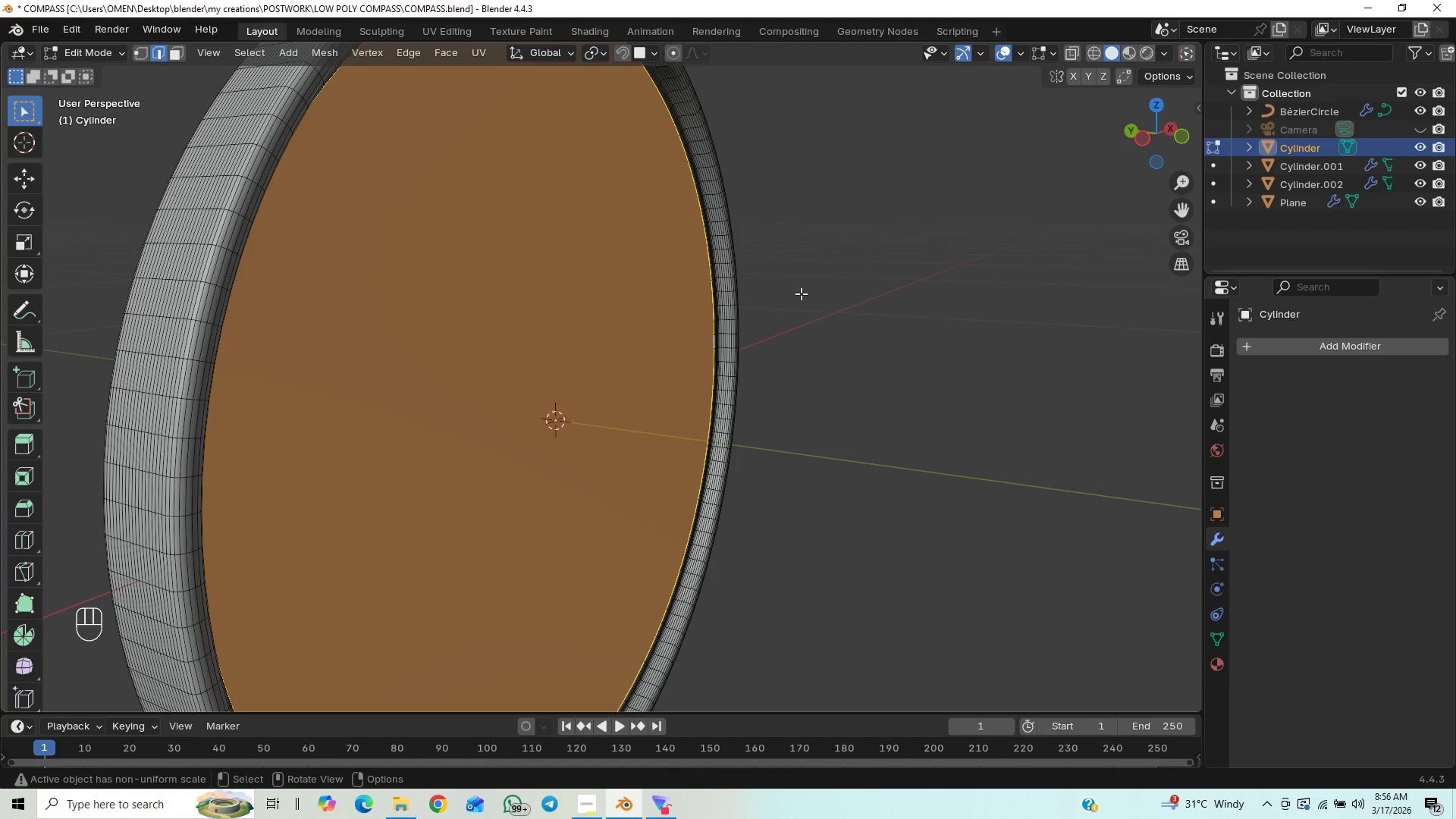 
scroll: coordinate [801, 294], scroll_direction: down, amount: 1.0
 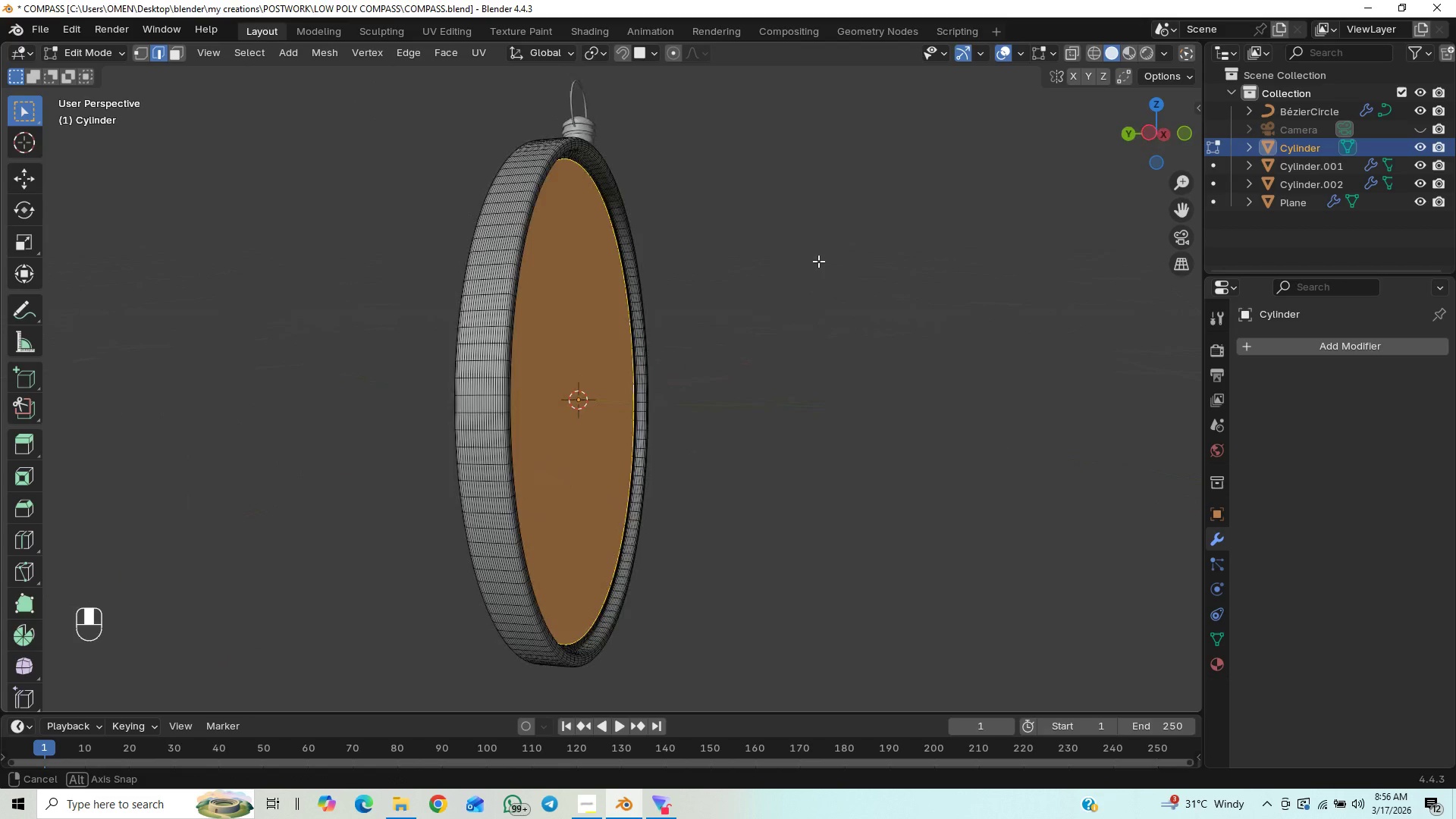 
scroll: coordinate [828, 248], scroll_direction: up, amount: 1.0
 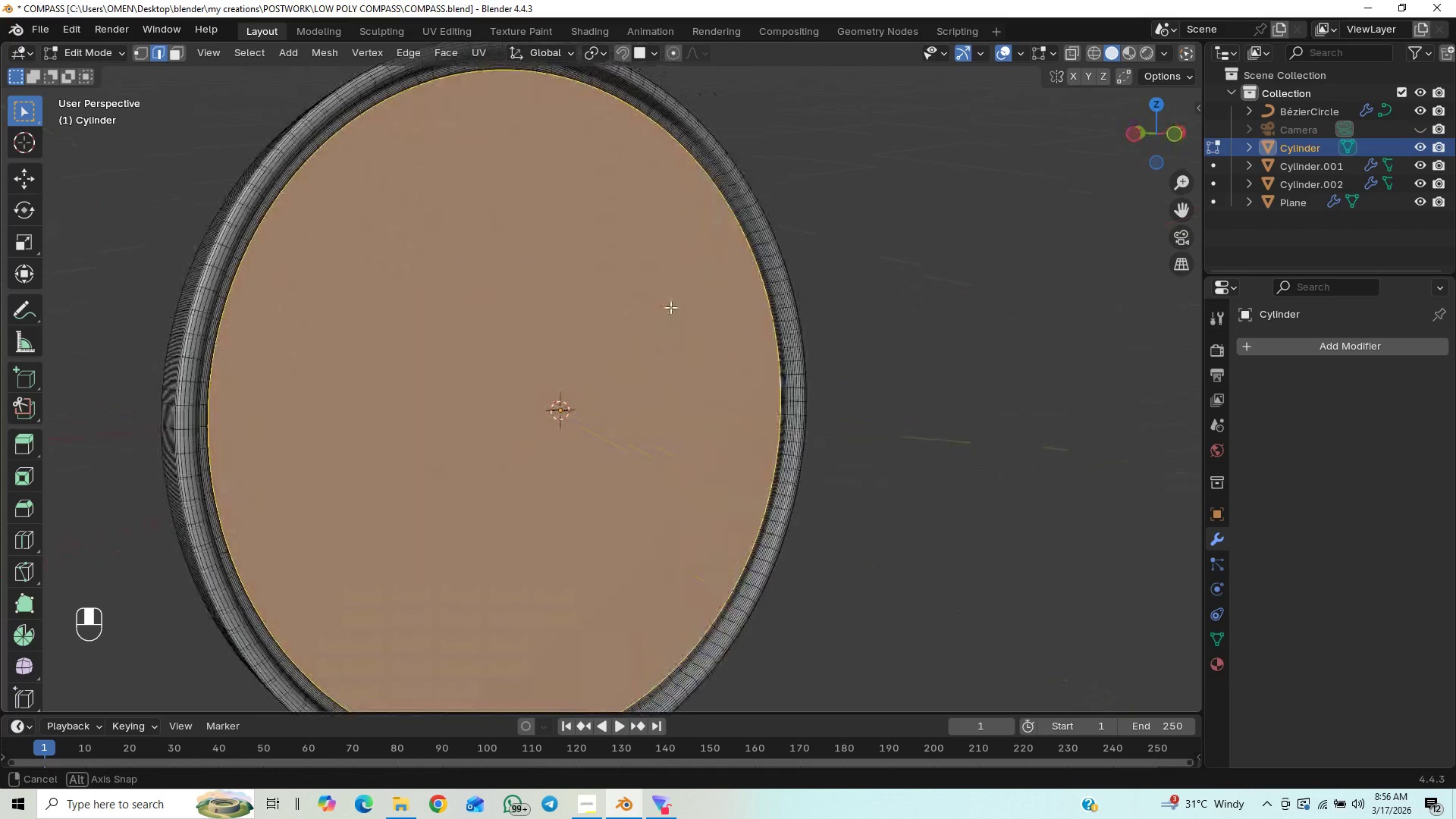 
double_click([684, 308])
 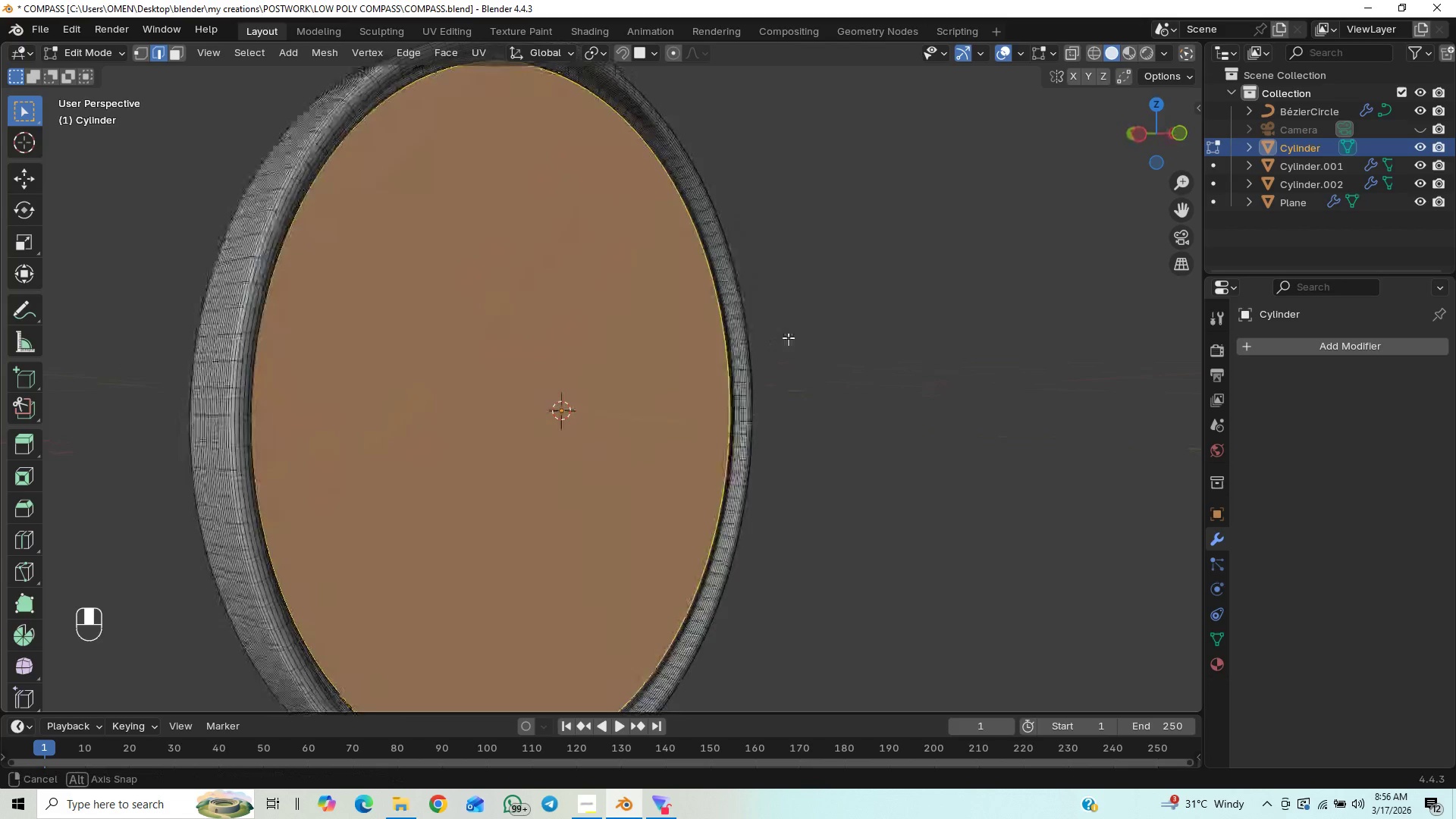 
key(Control+S)
 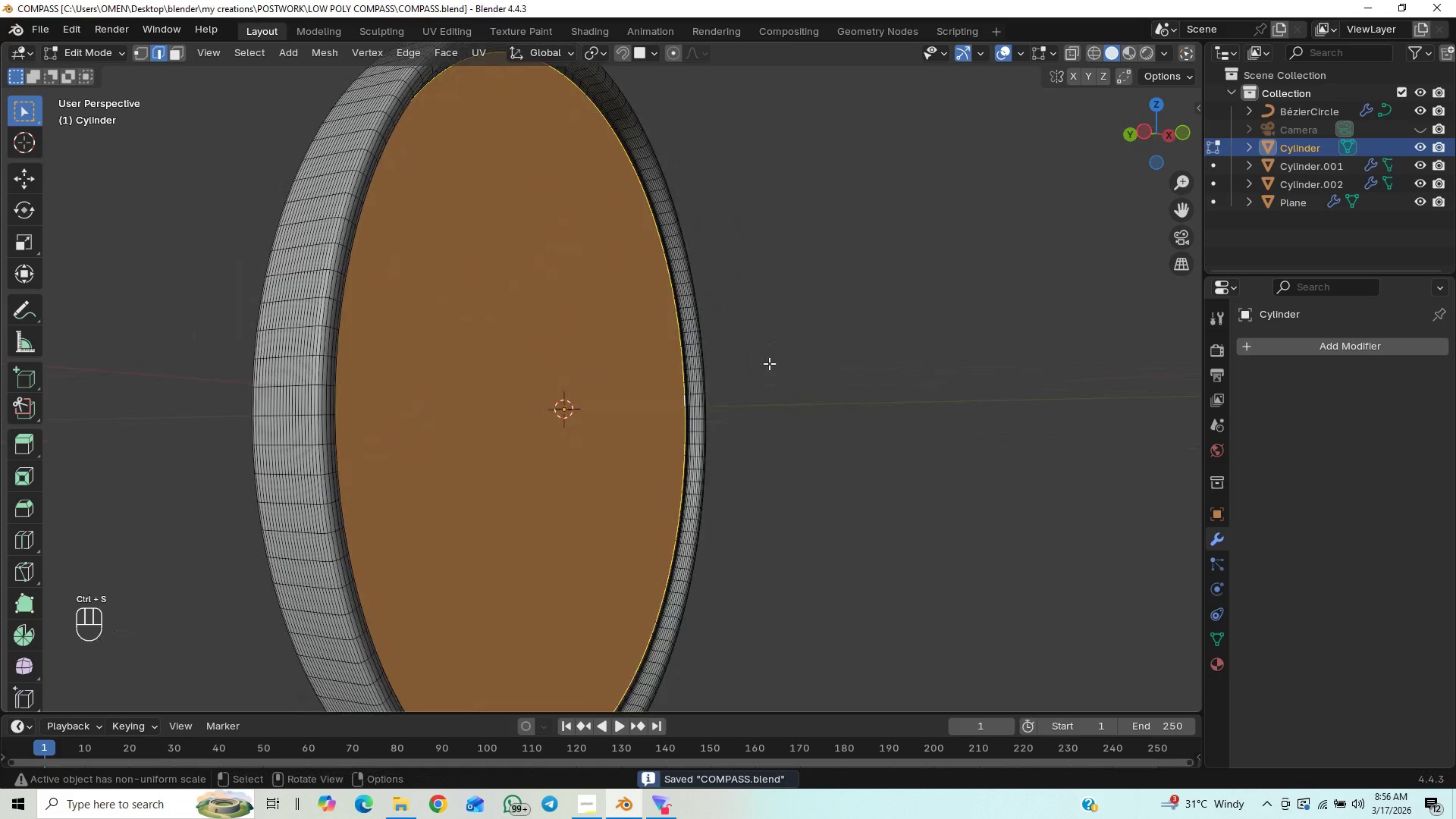 
scroll: coordinate [767, 363], scroll_direction: down, amount: 2.0
 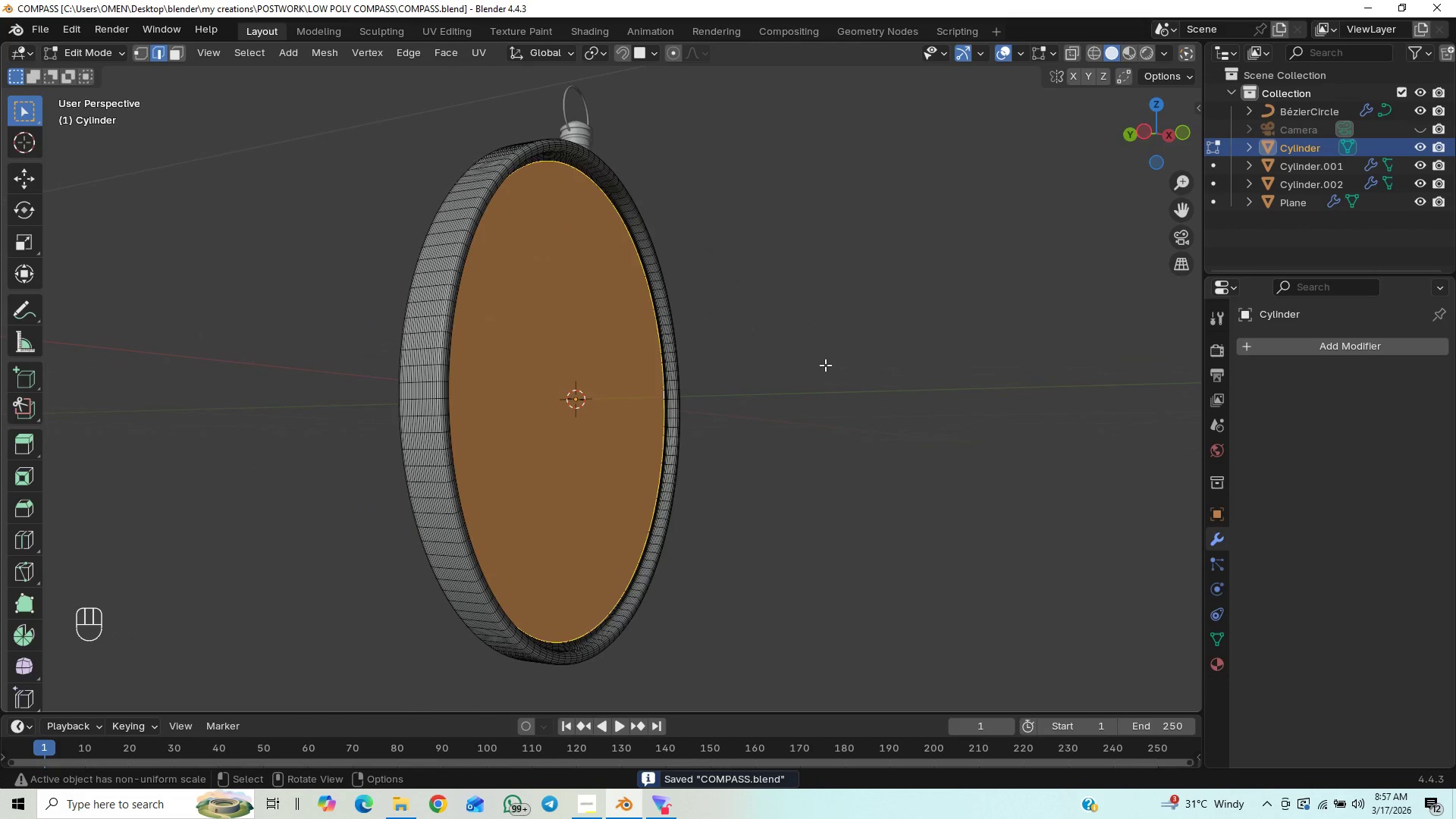 
key(Control+S)
 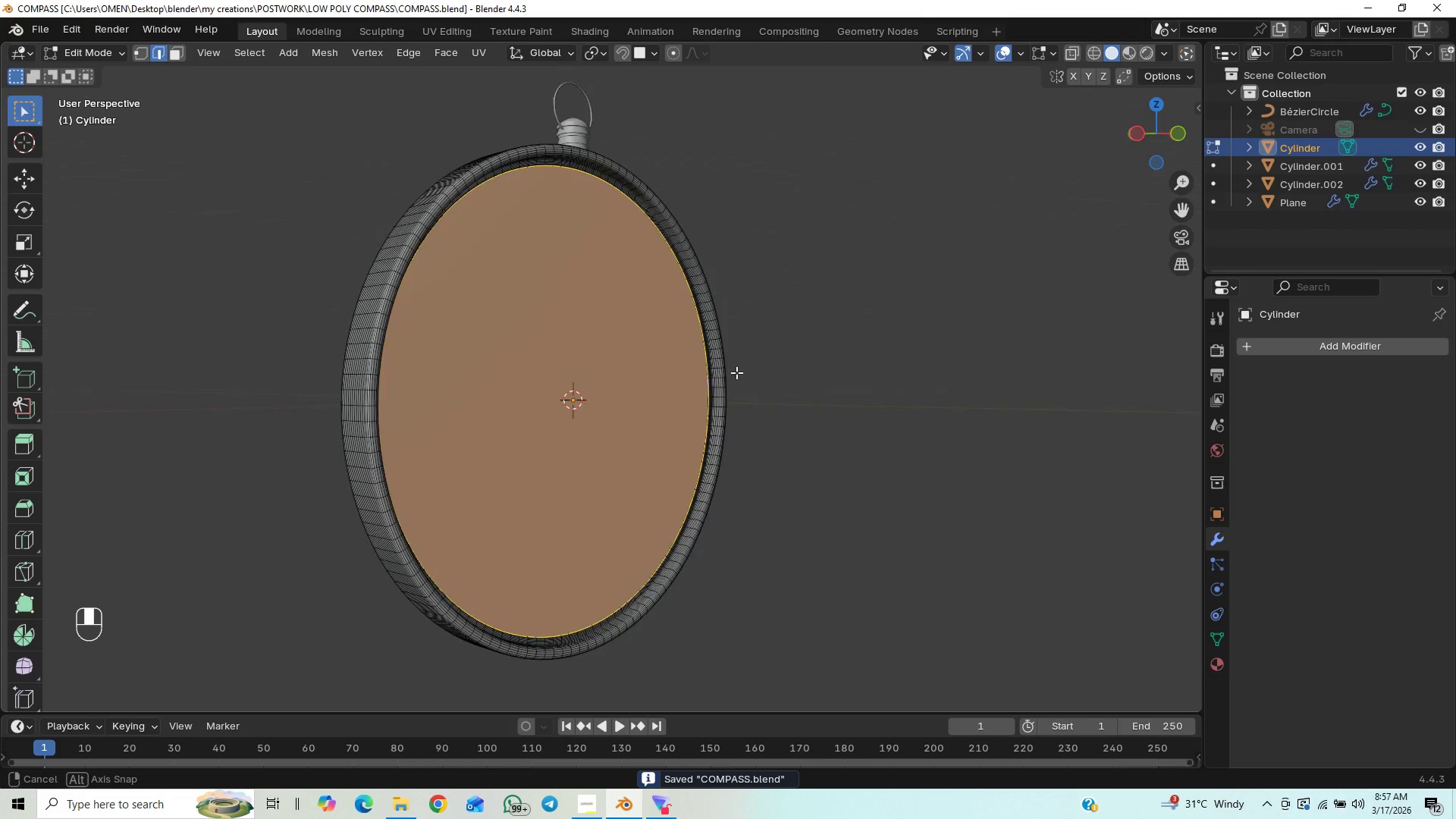 
middle_click([736, 389])
 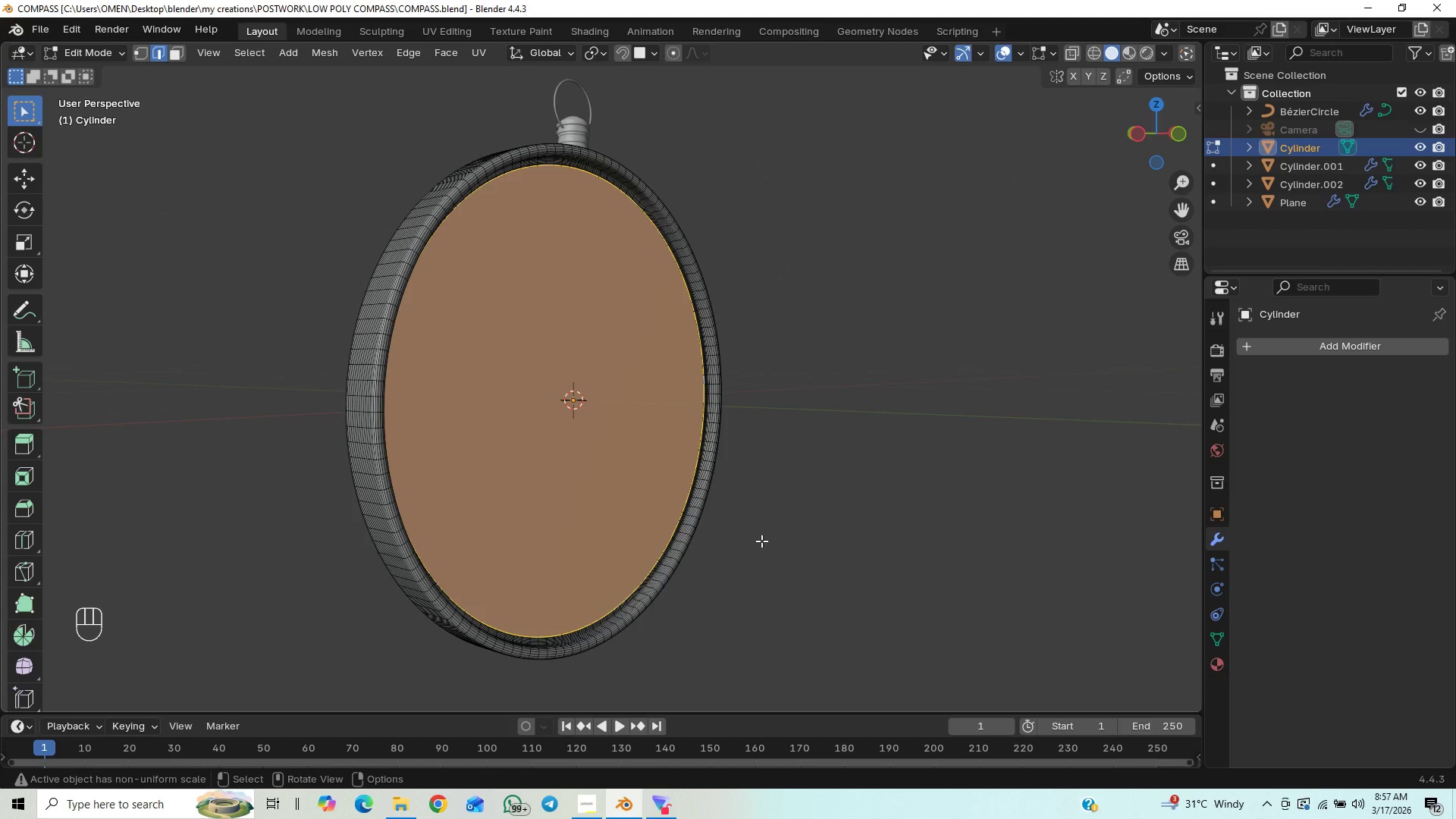 
wait(8.06)
 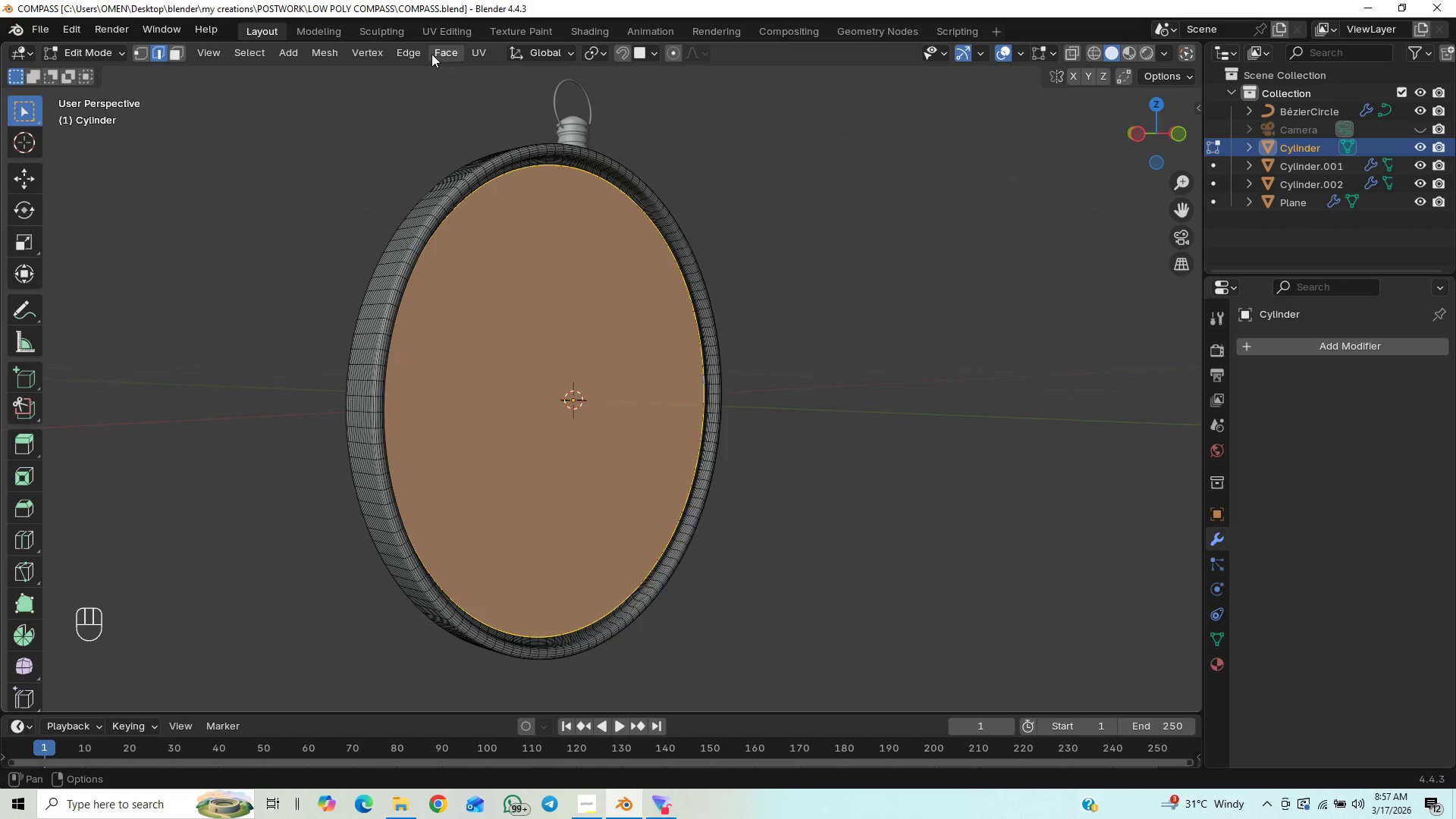 
key(Control+S)
 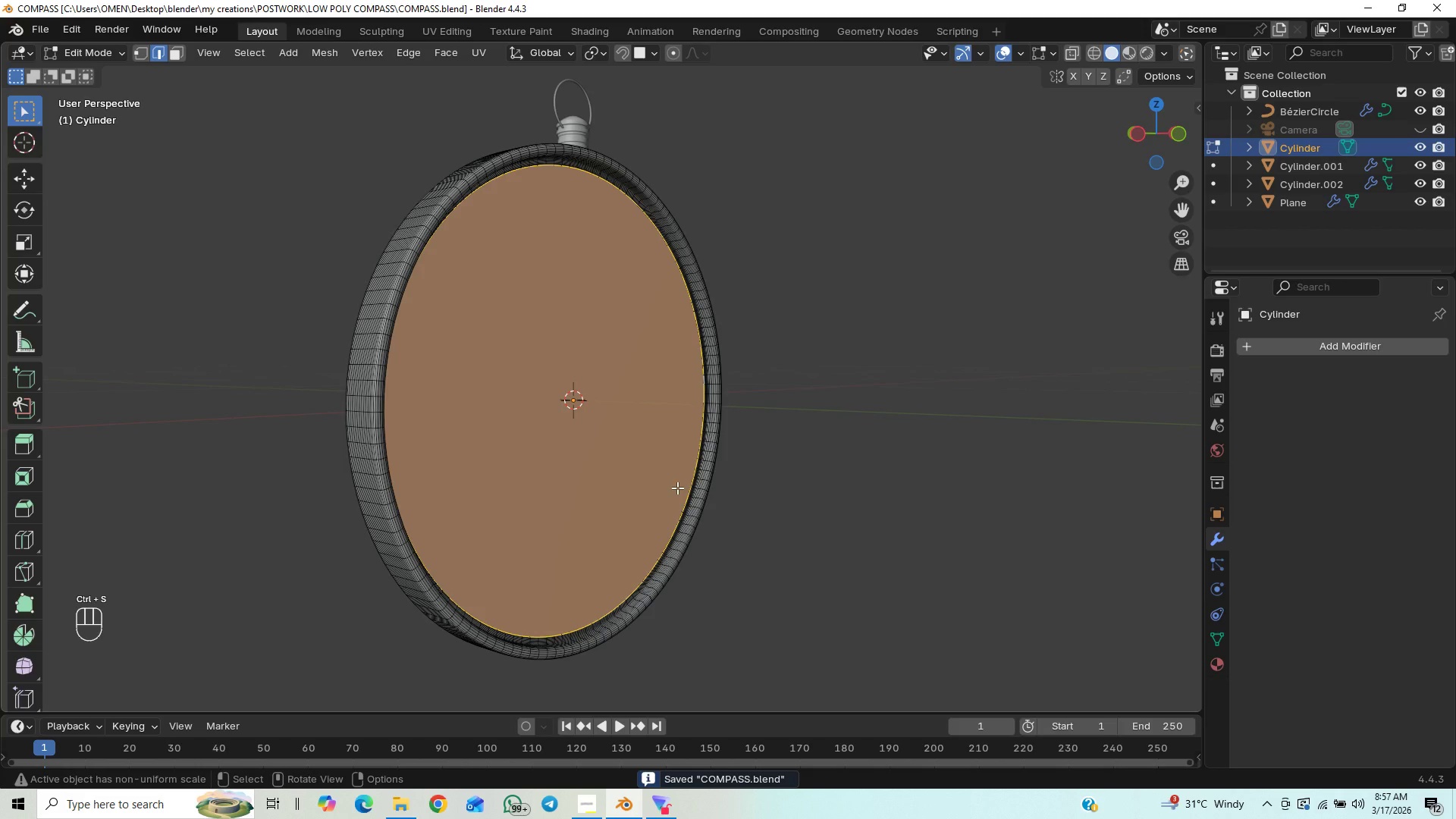 
left_click([582, 802])